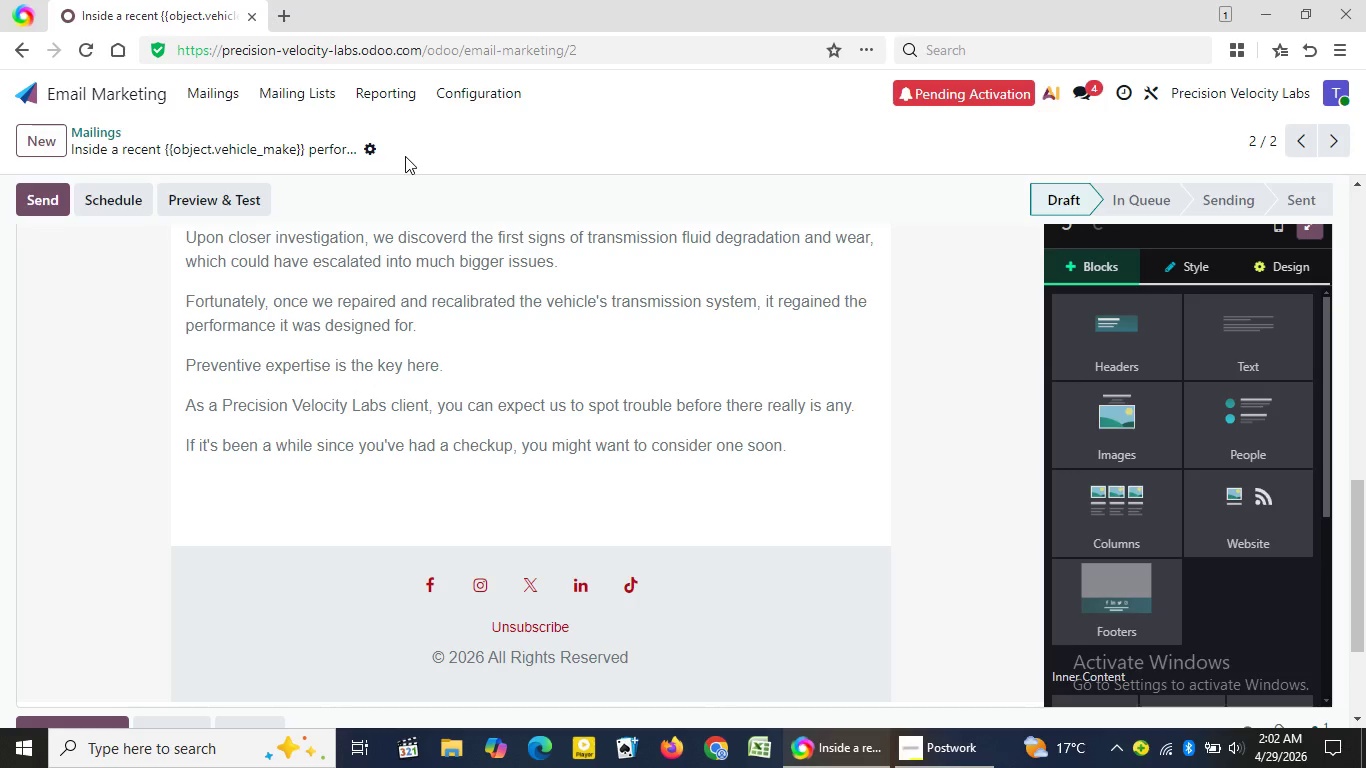 
wait(18.56)
 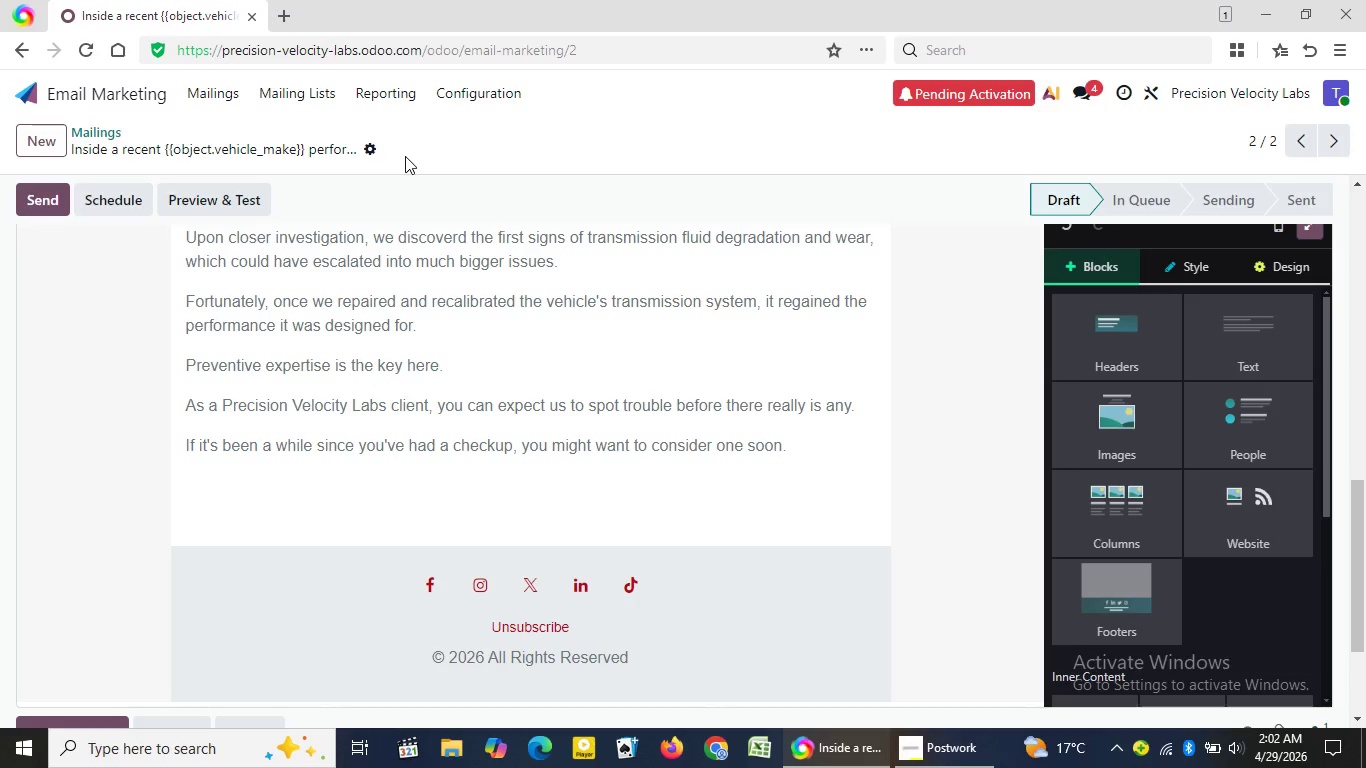 
left_click_drag(start_coordinate=[1327, 411], to_coordinate=[1350, 648])
 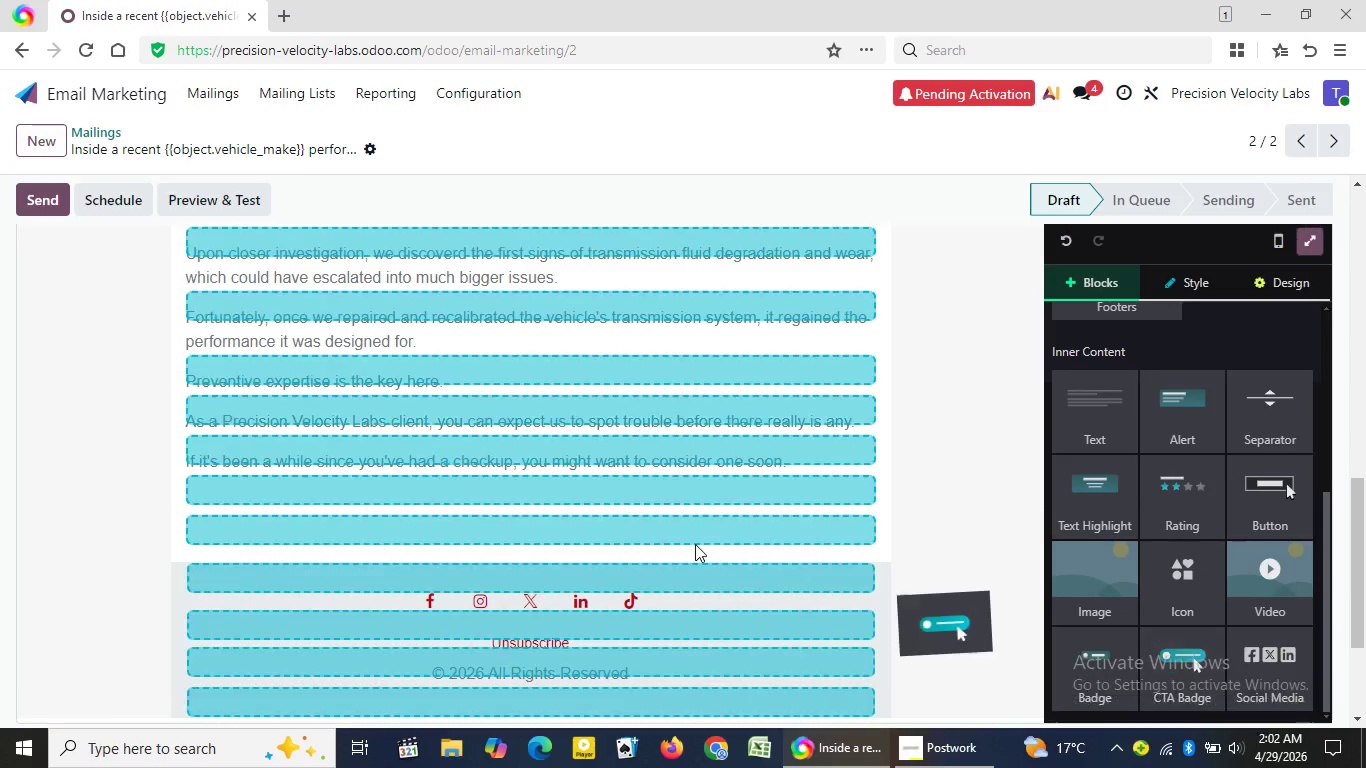 
left_click_drag(start_coordinate=[1174, 659], to_coordinate=[516, 507])
 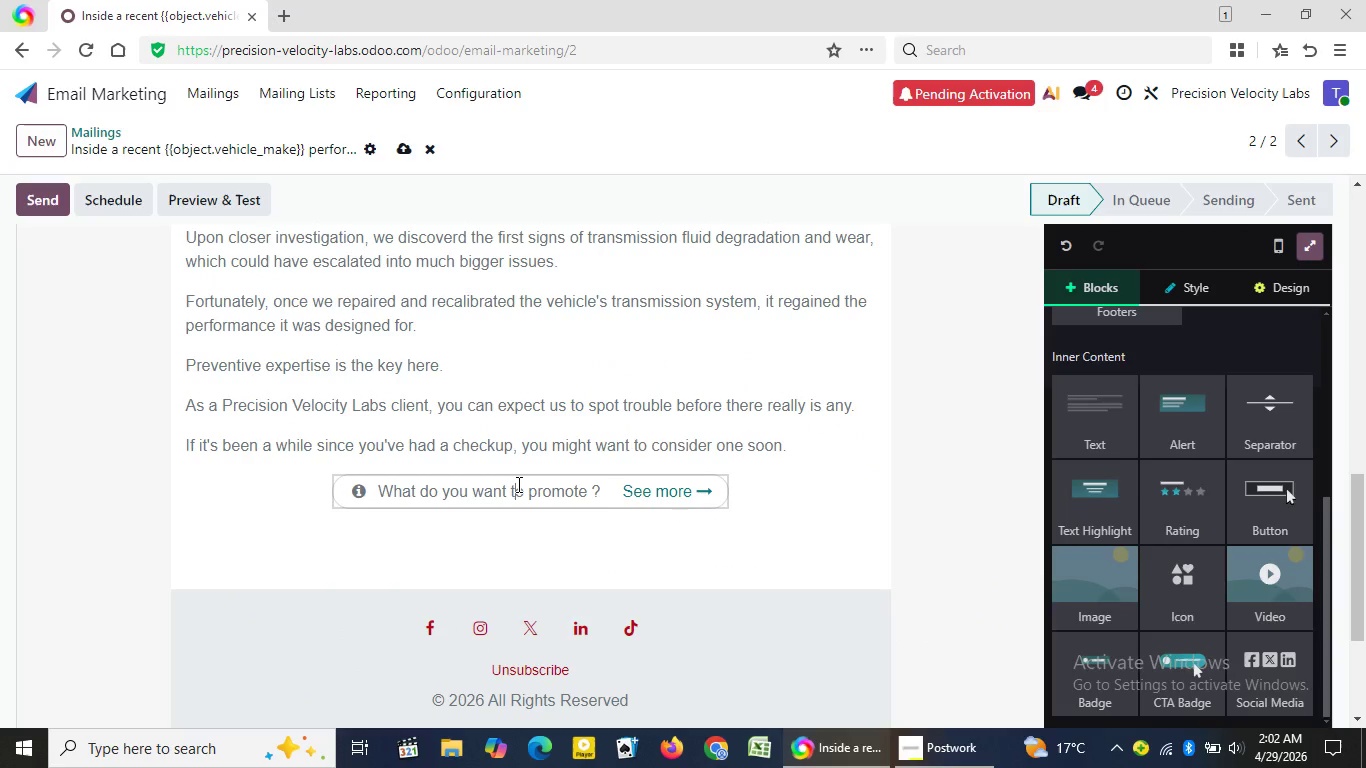 
double_click([517, 484])
 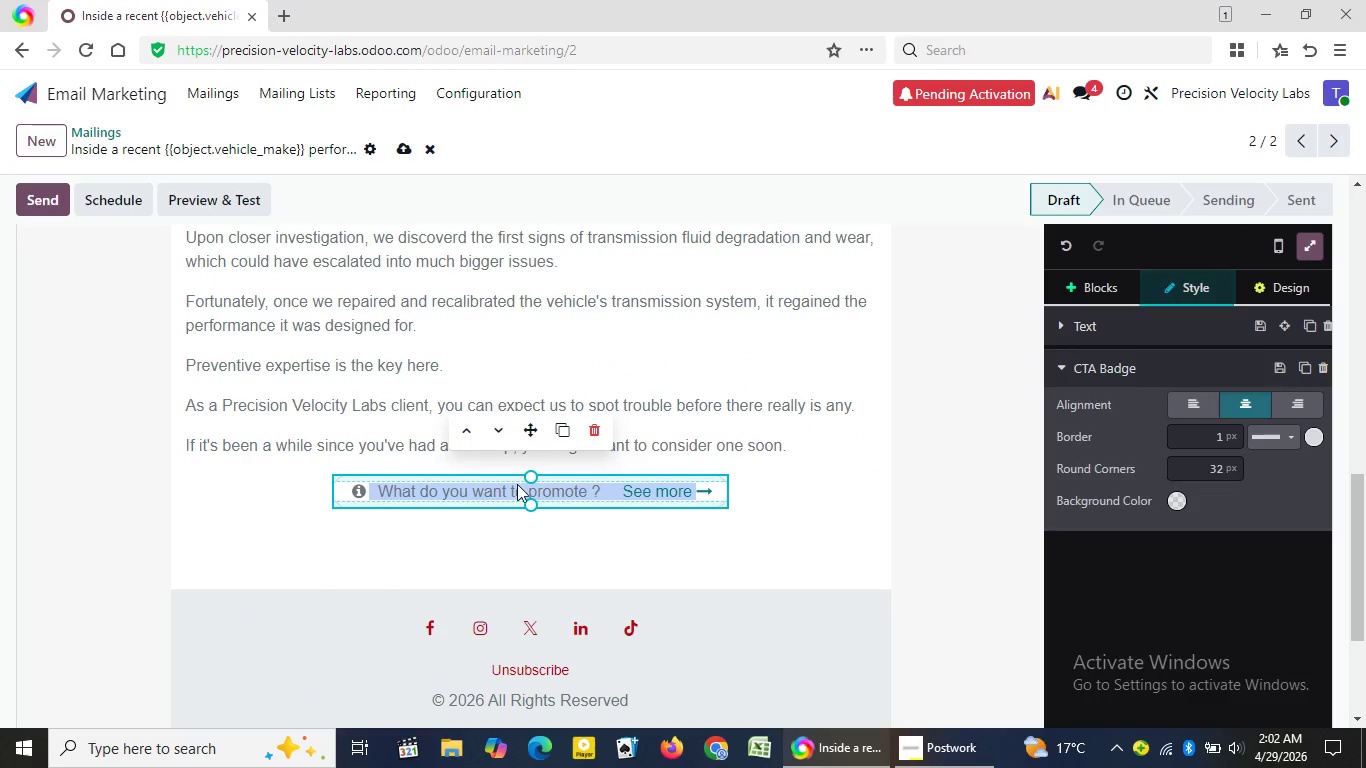 
triple_click([517, 484])
 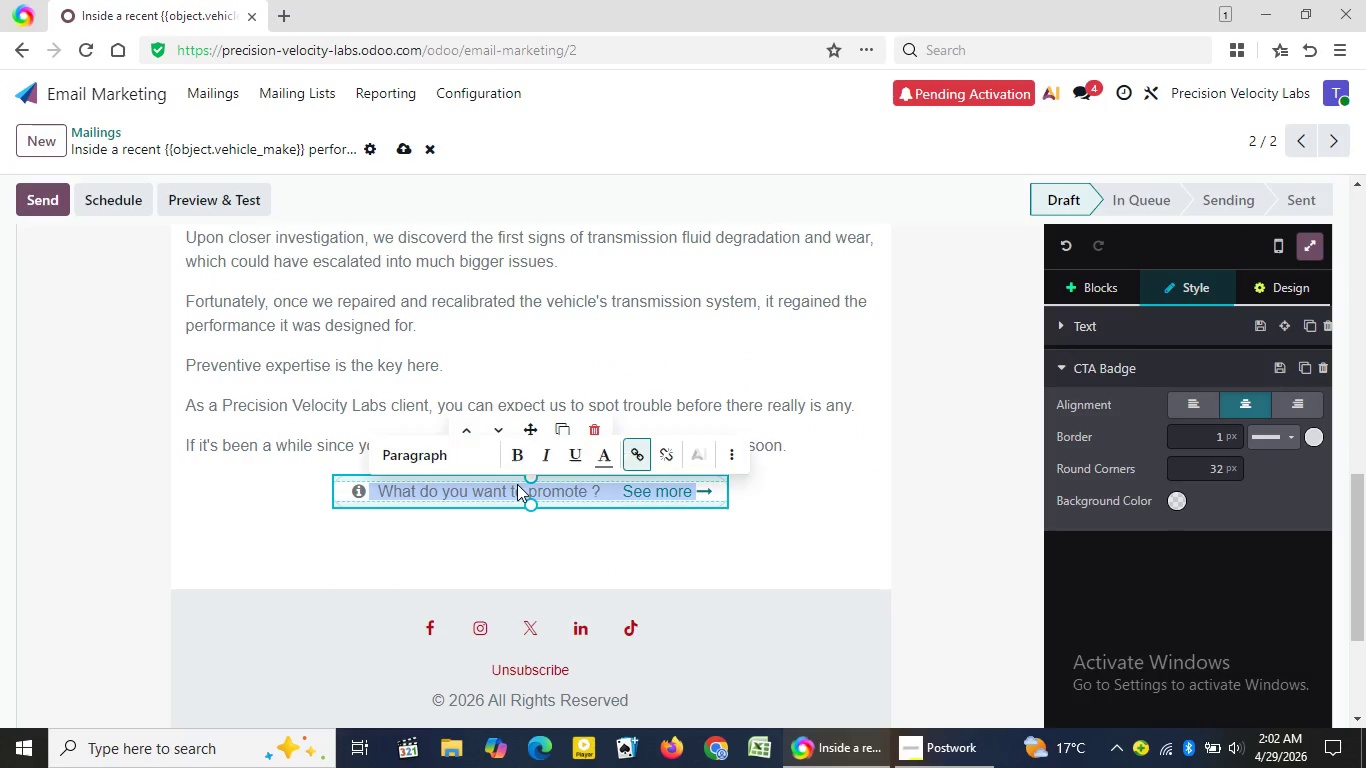 
triple_click([517, 484])
 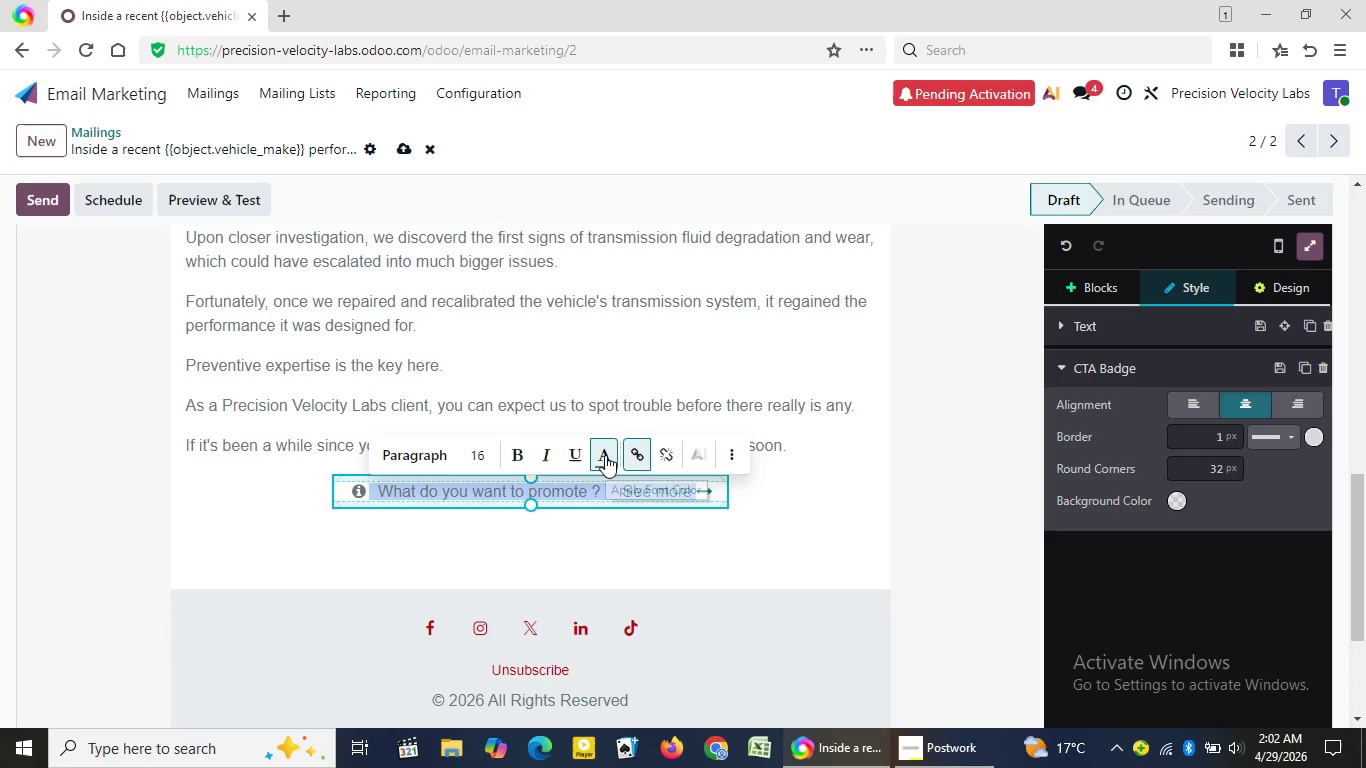 
left_click([605, 455])
 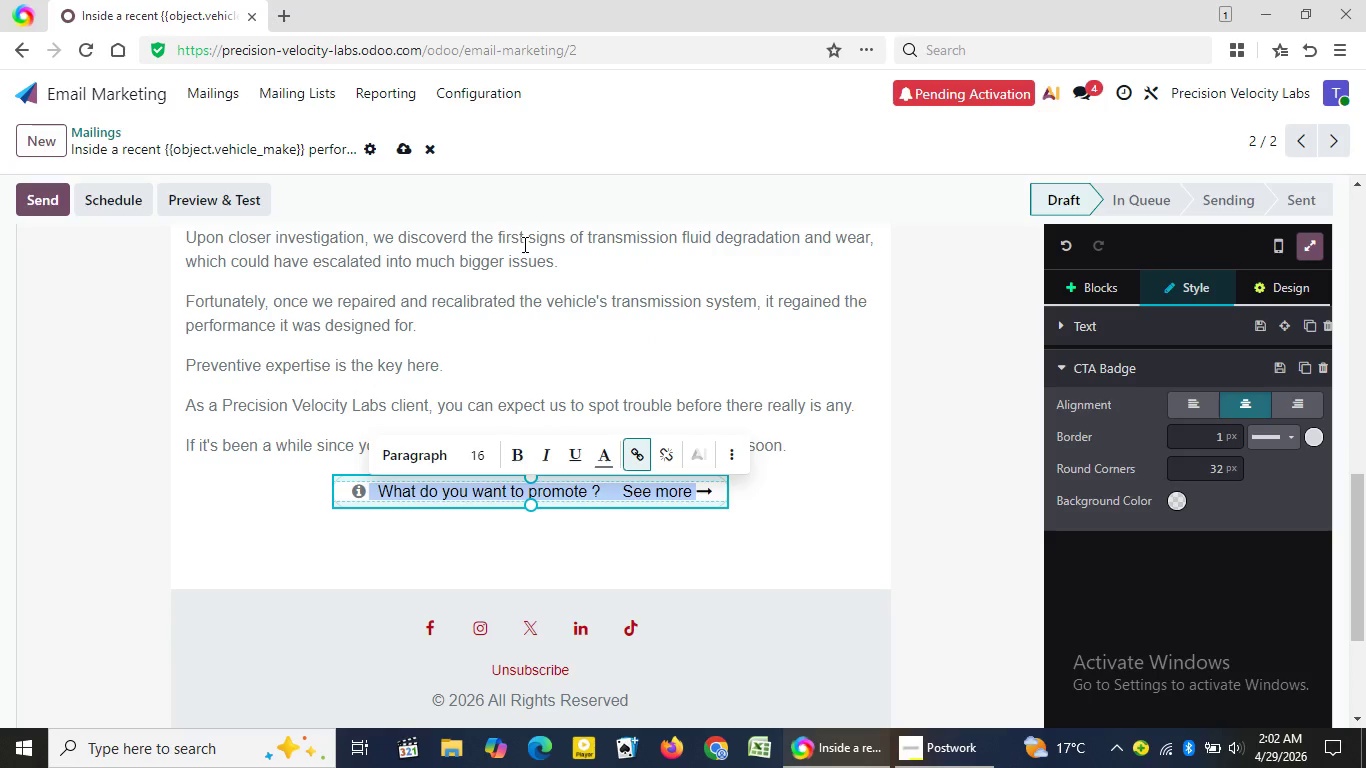 
left_click([523, 244])
 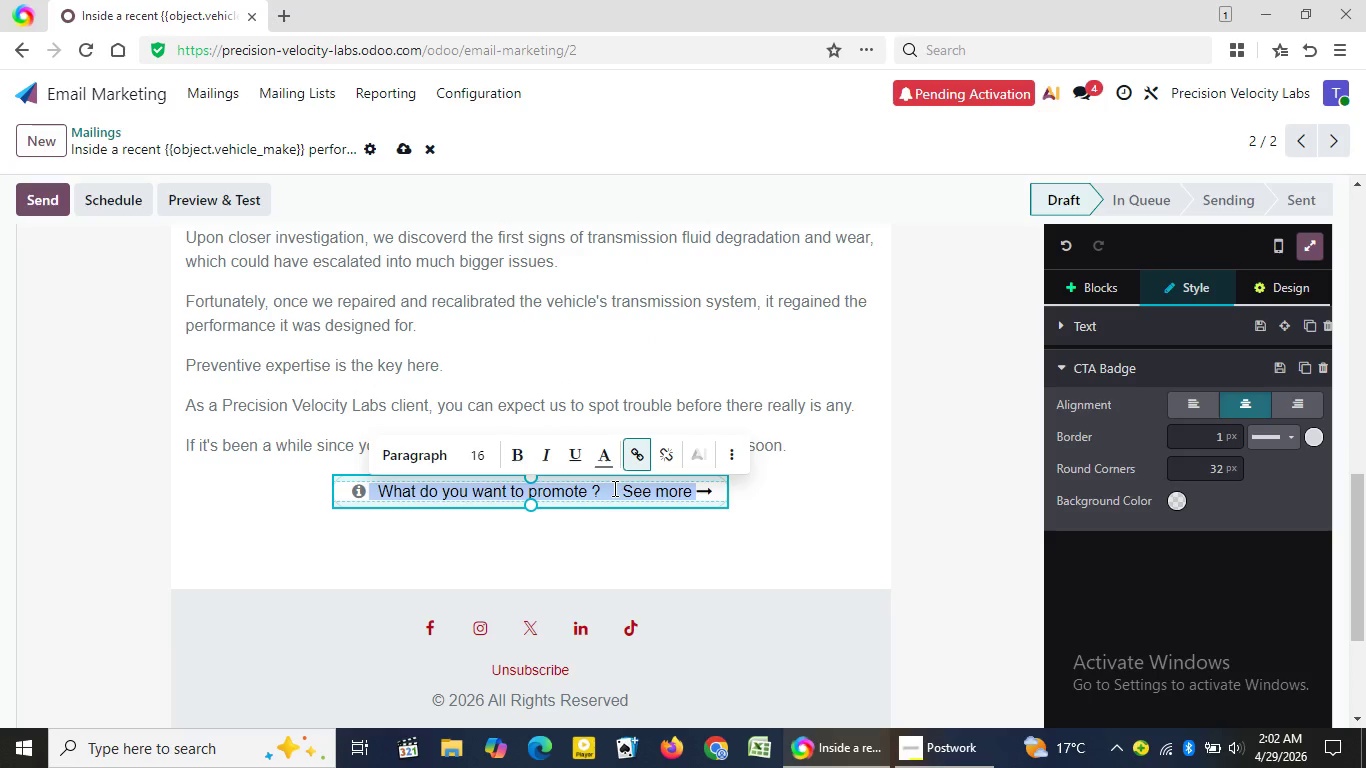 
wait(5.2)
 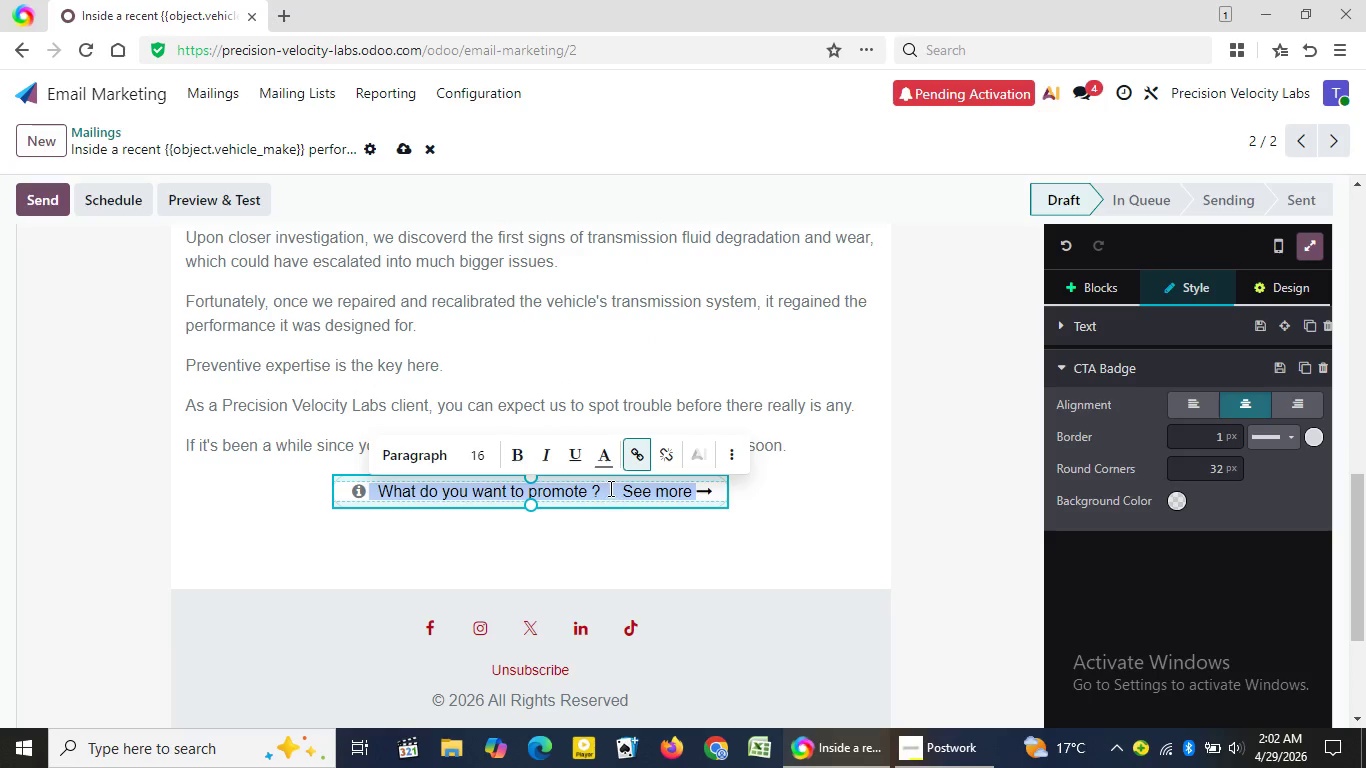 
left_click_drag(start_coordinate=[613, 488], to_coordinate=[579, 488])
 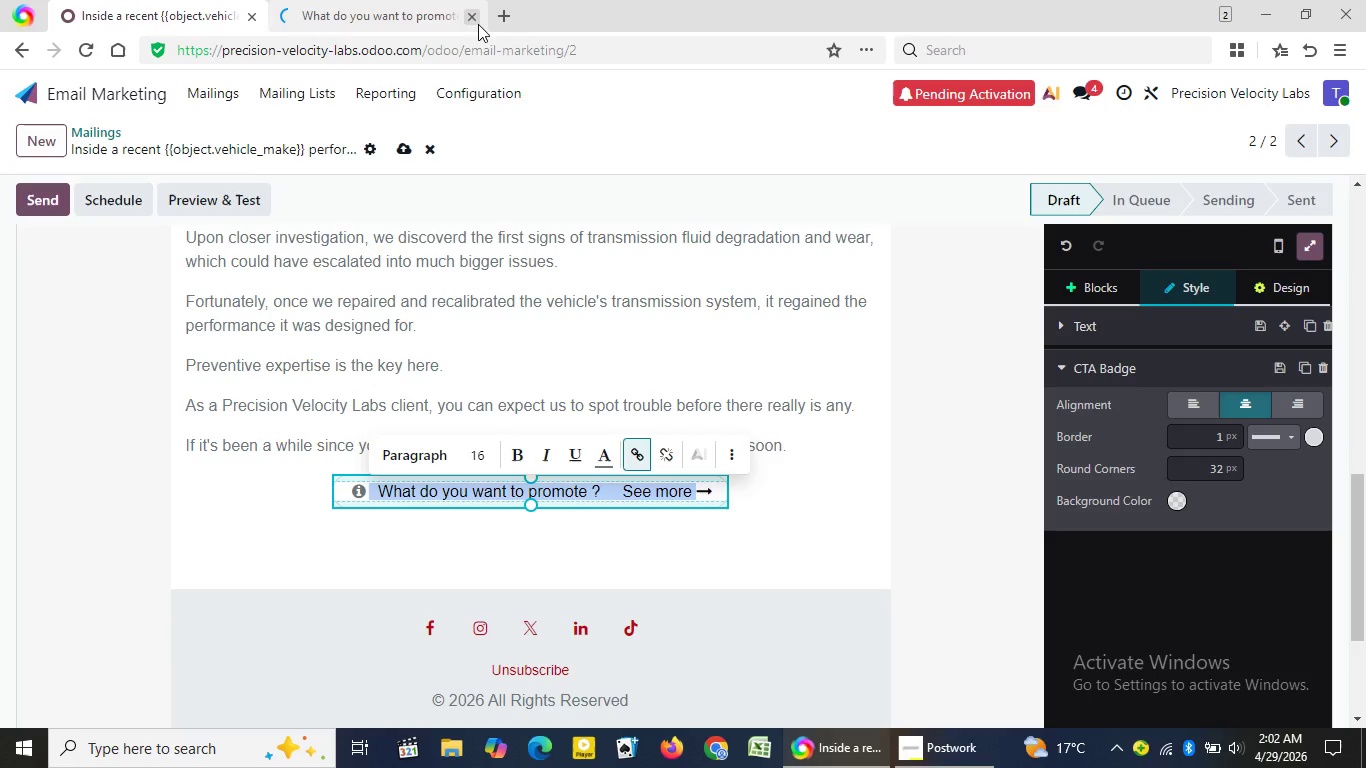 
wait(7.28)
 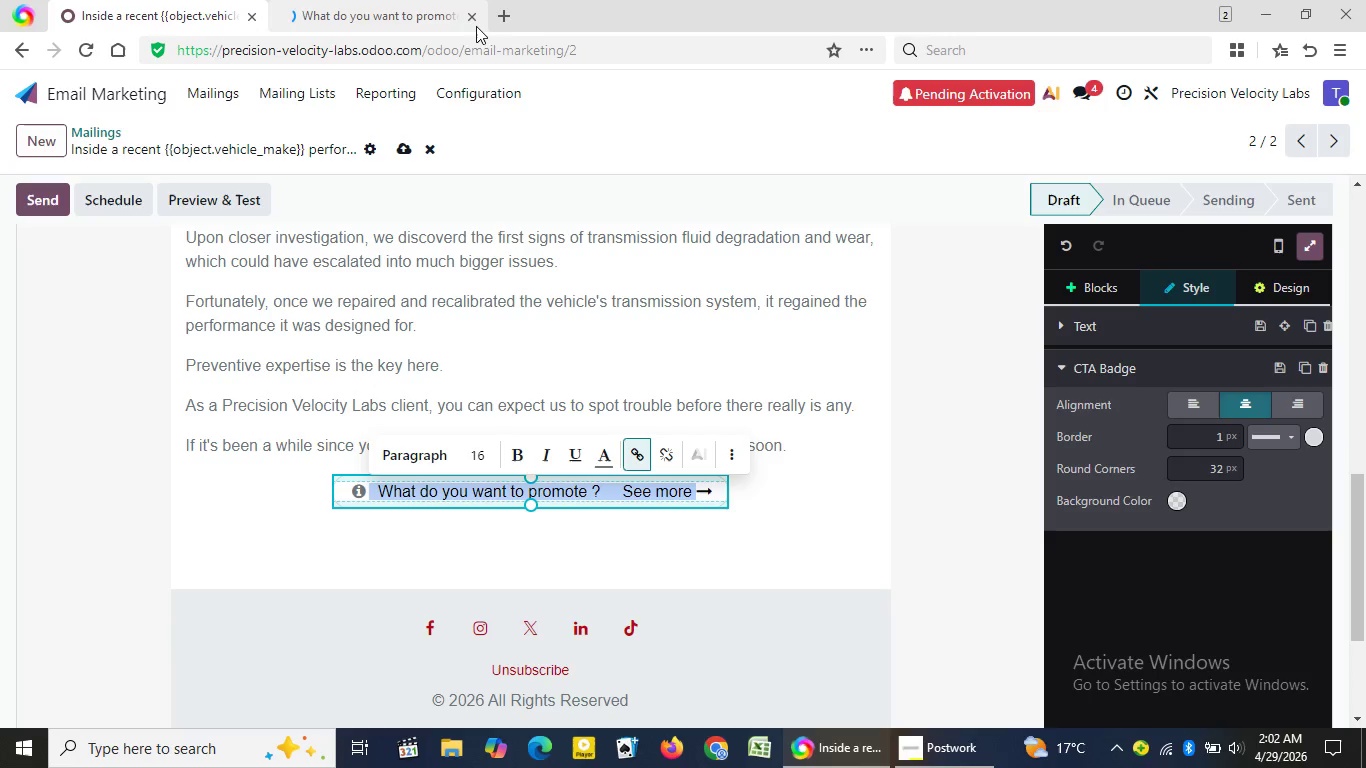 
left_click([478, 24])
 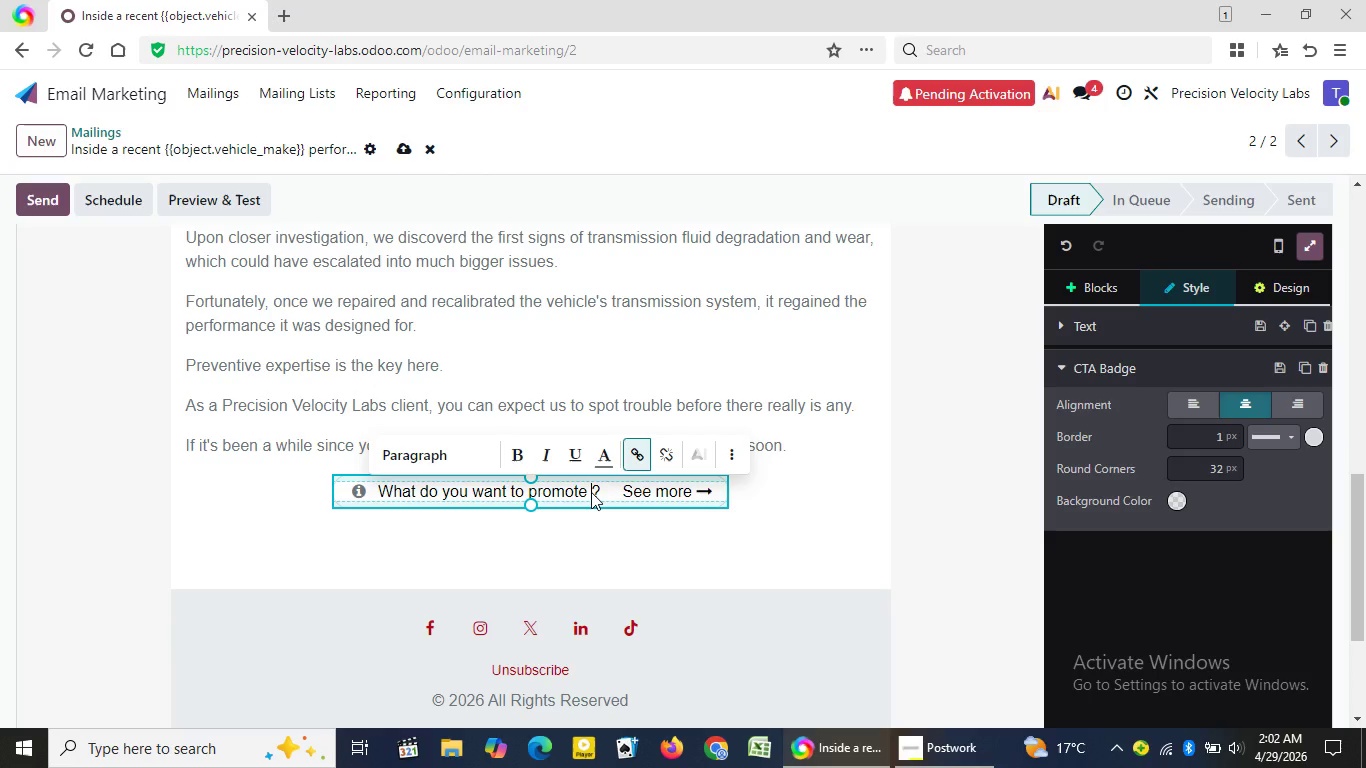 
left_click([591, 492])
 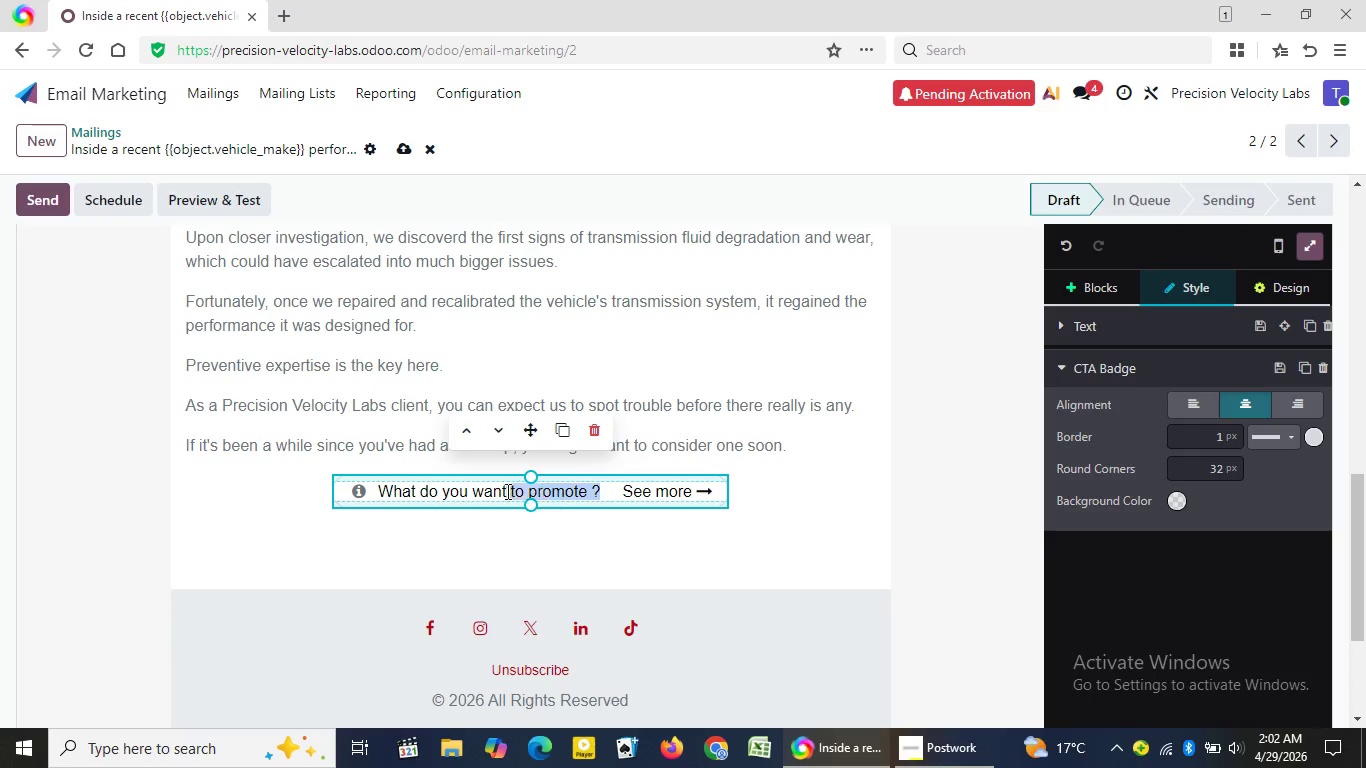 
left_click_drag(start_coordinate=[597, 489], to_coordinate=[383, 491])
 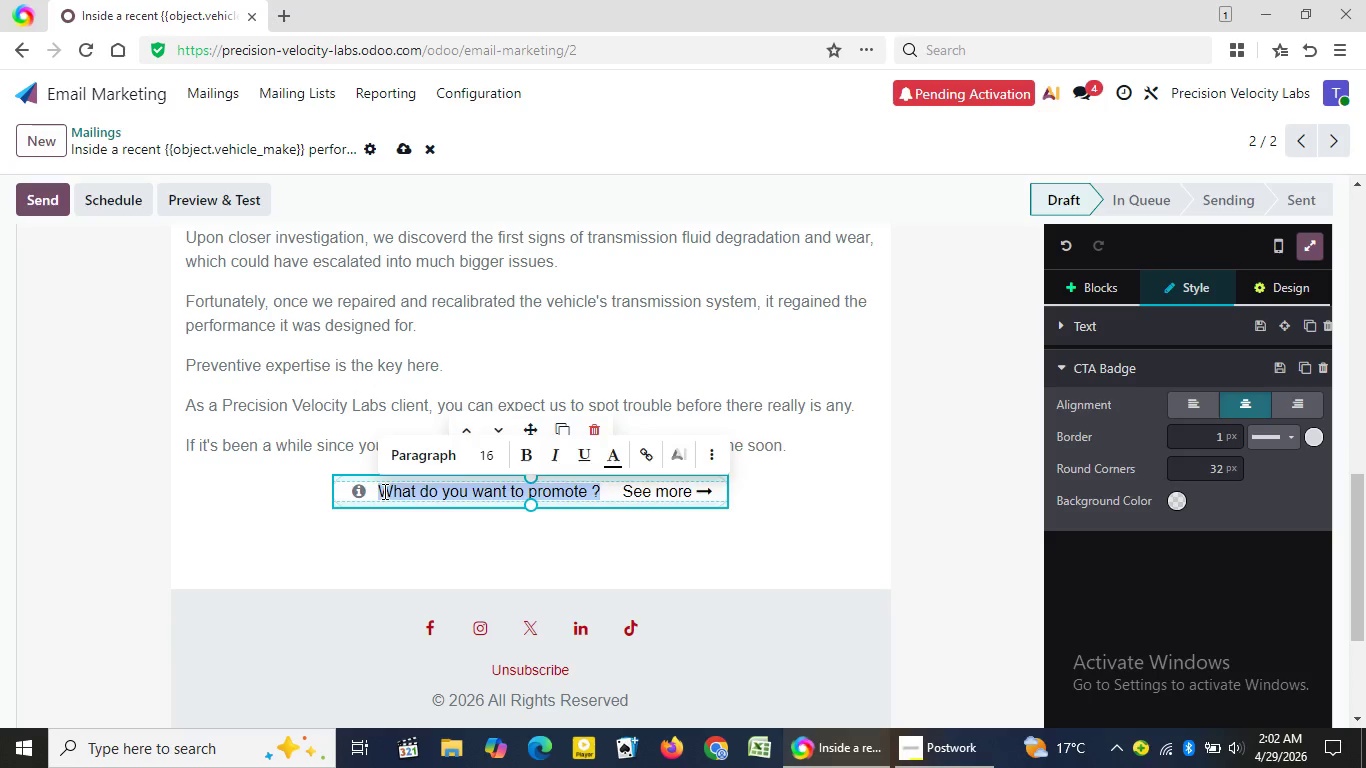 
key(Backspace)
 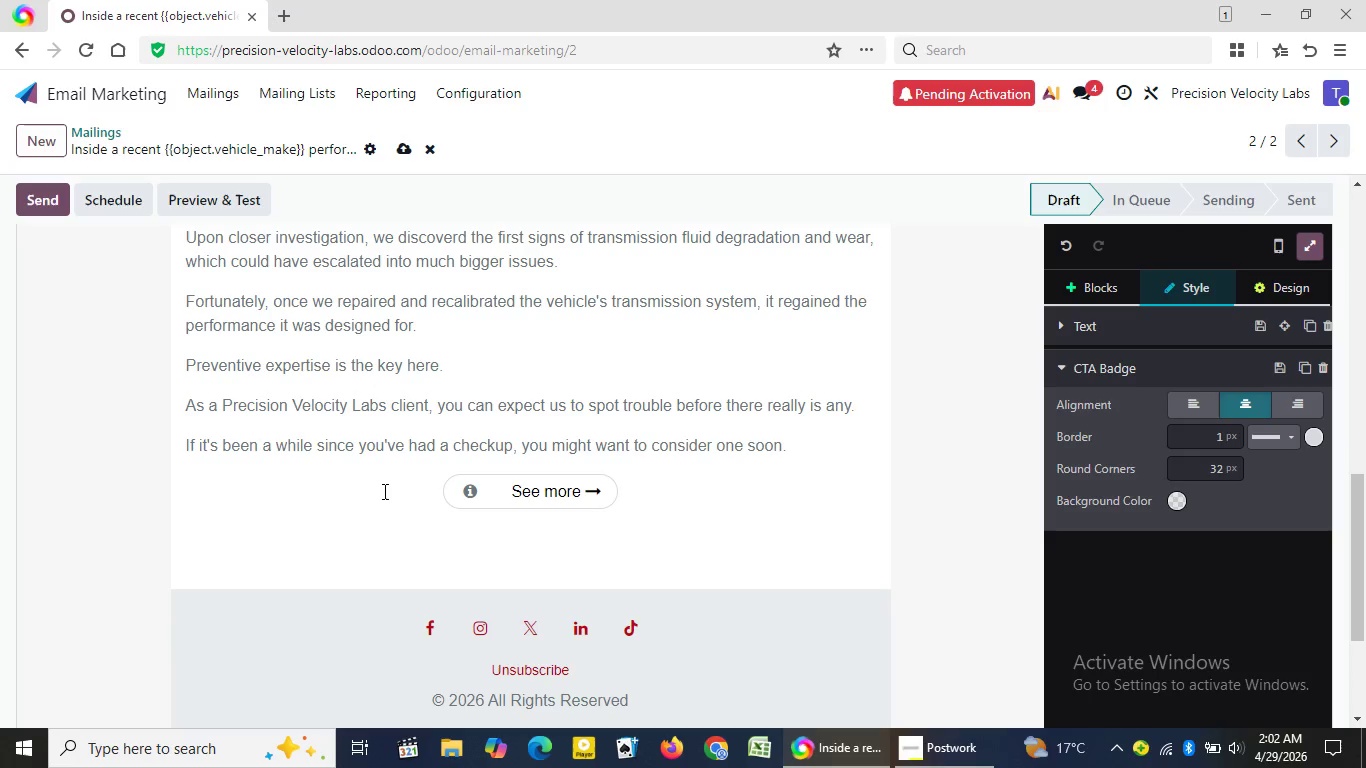 
wait(17.67)
 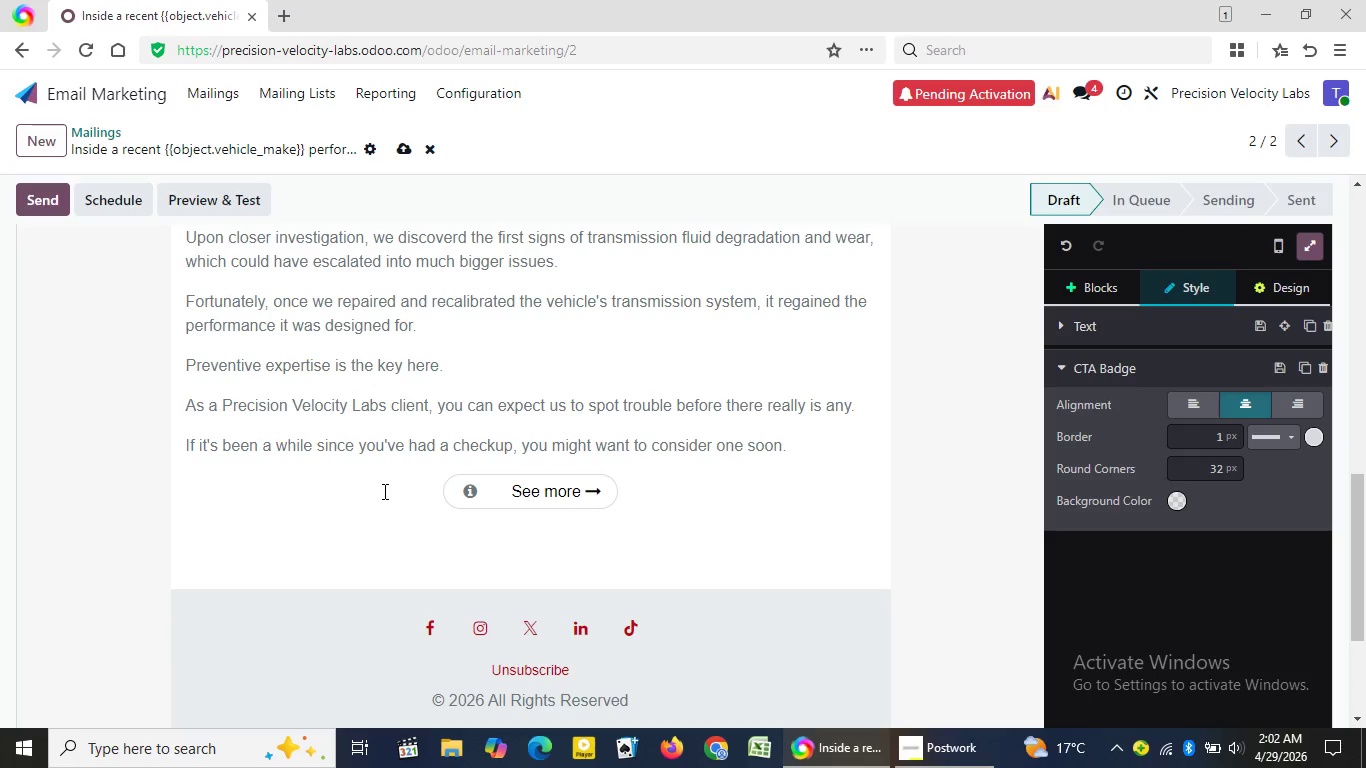 
type(View Our Work)
 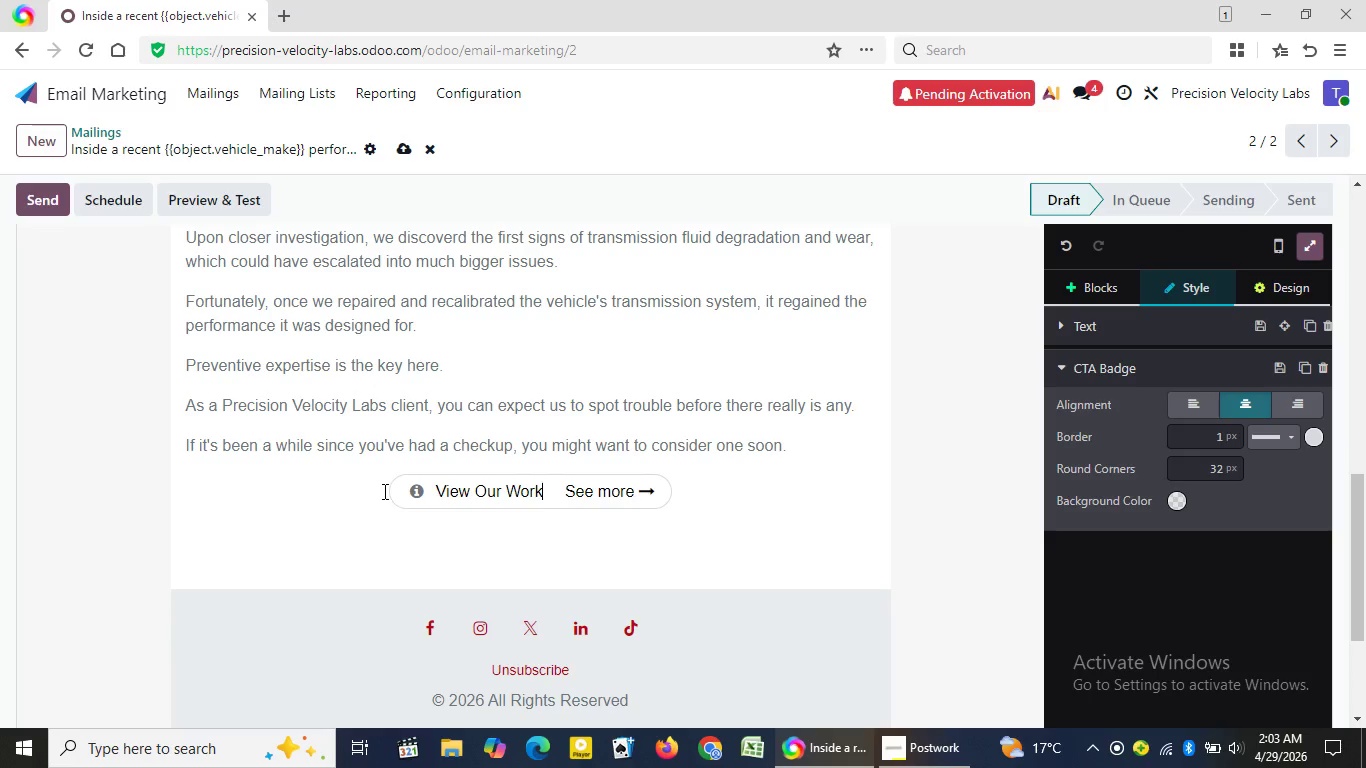 
left_click_drag(start_coordinate=[548, 491], to_coordinate=[437, 489])
 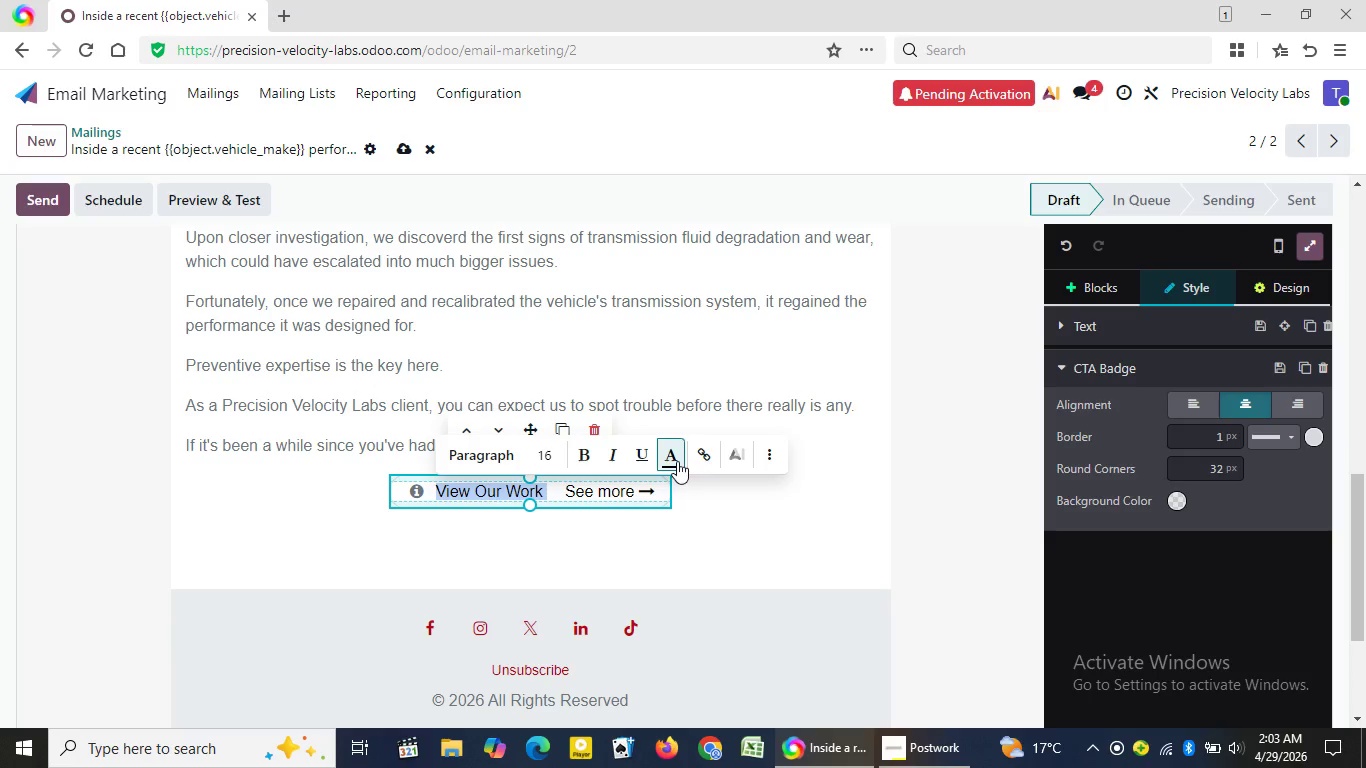 
left_click([677, 461])
 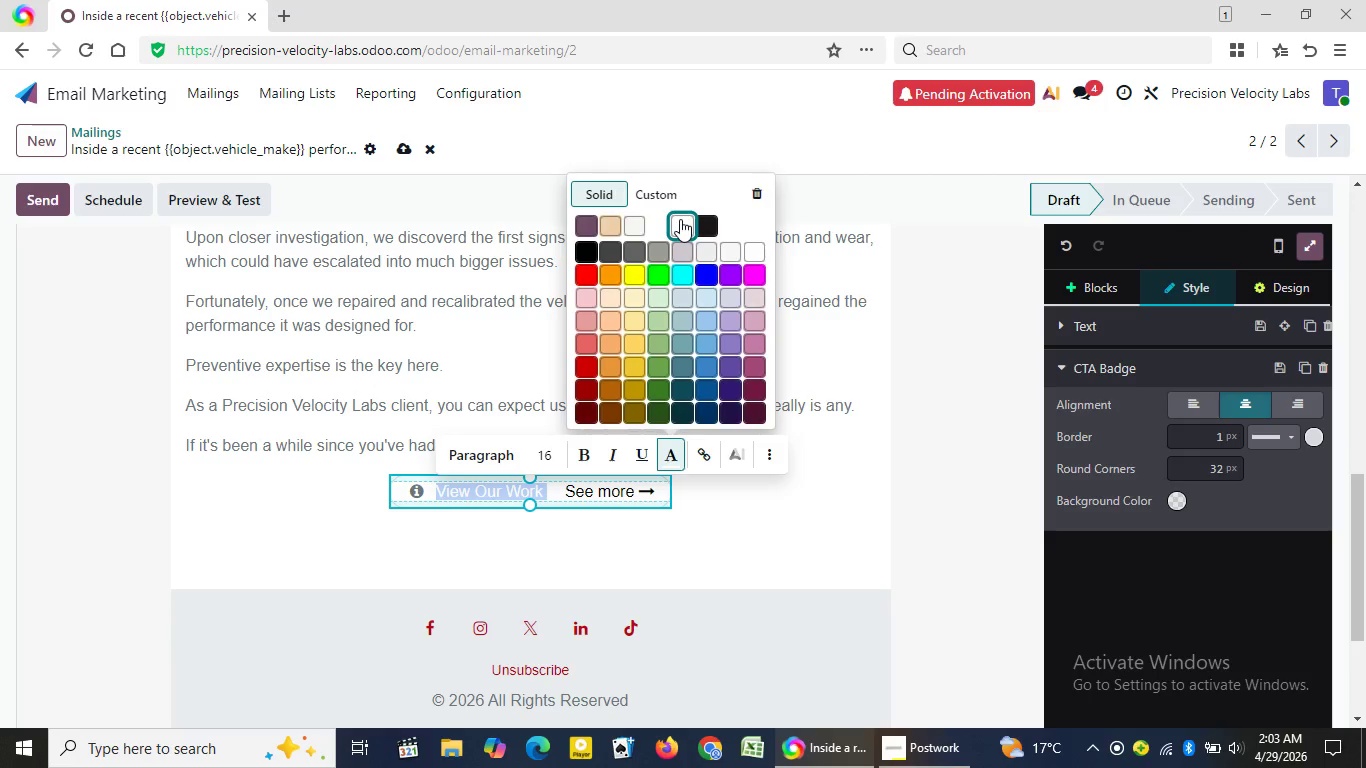 
left_click([680, 219])
 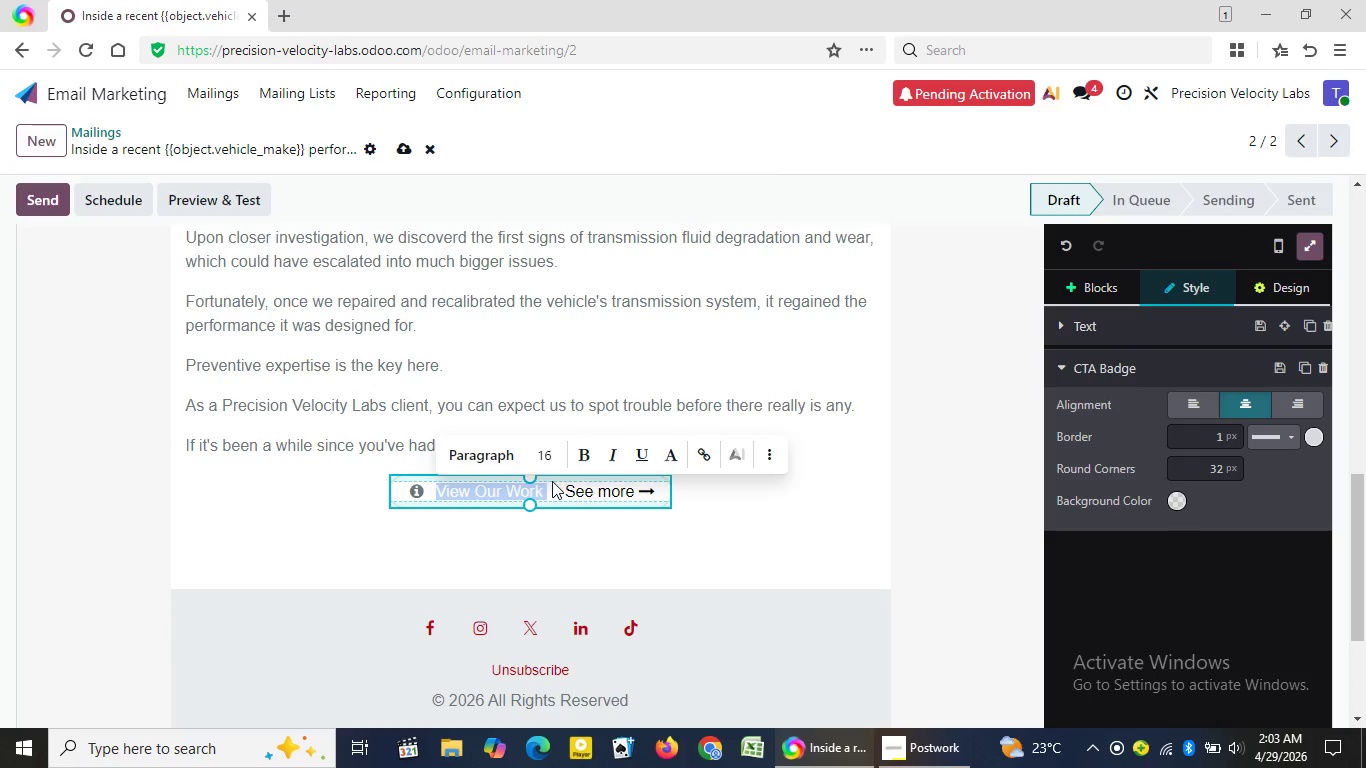 
left_click([552, 481])
 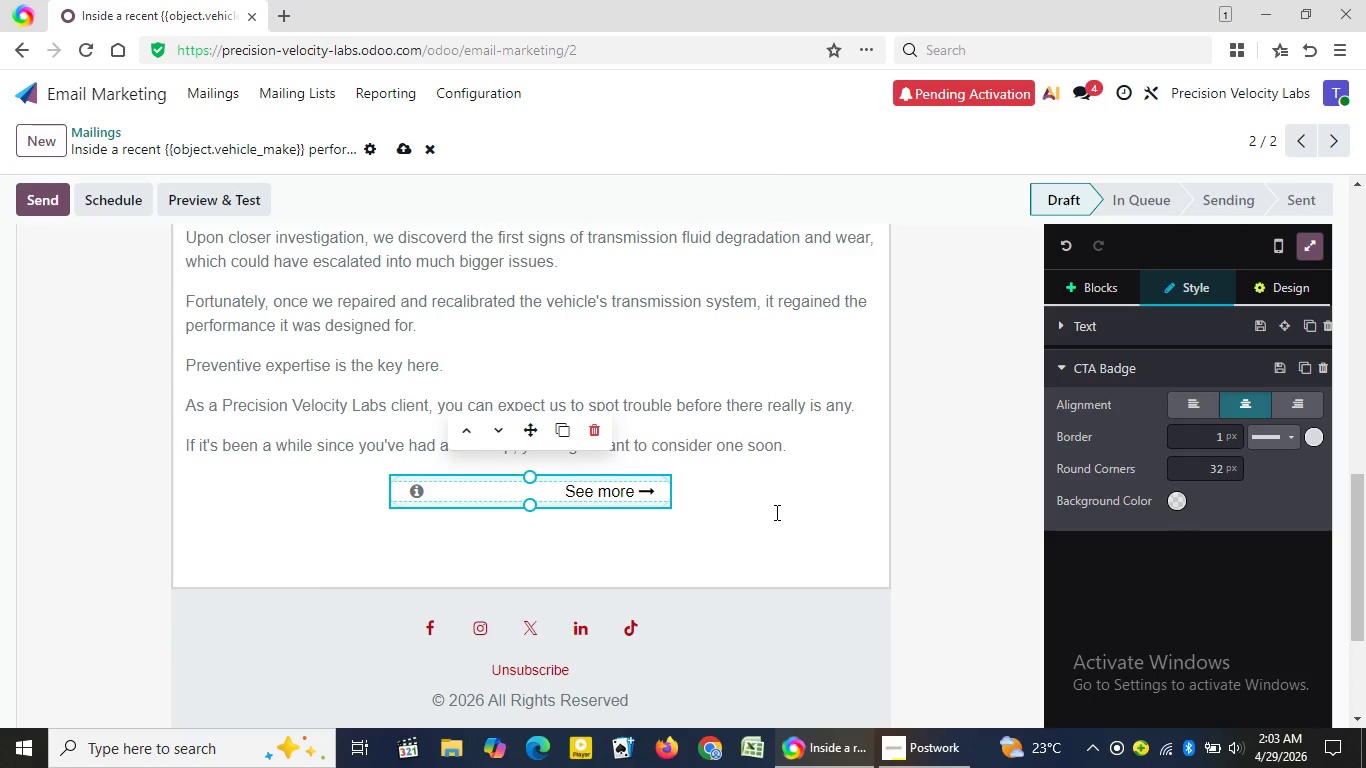 
left_click([555, 489])
 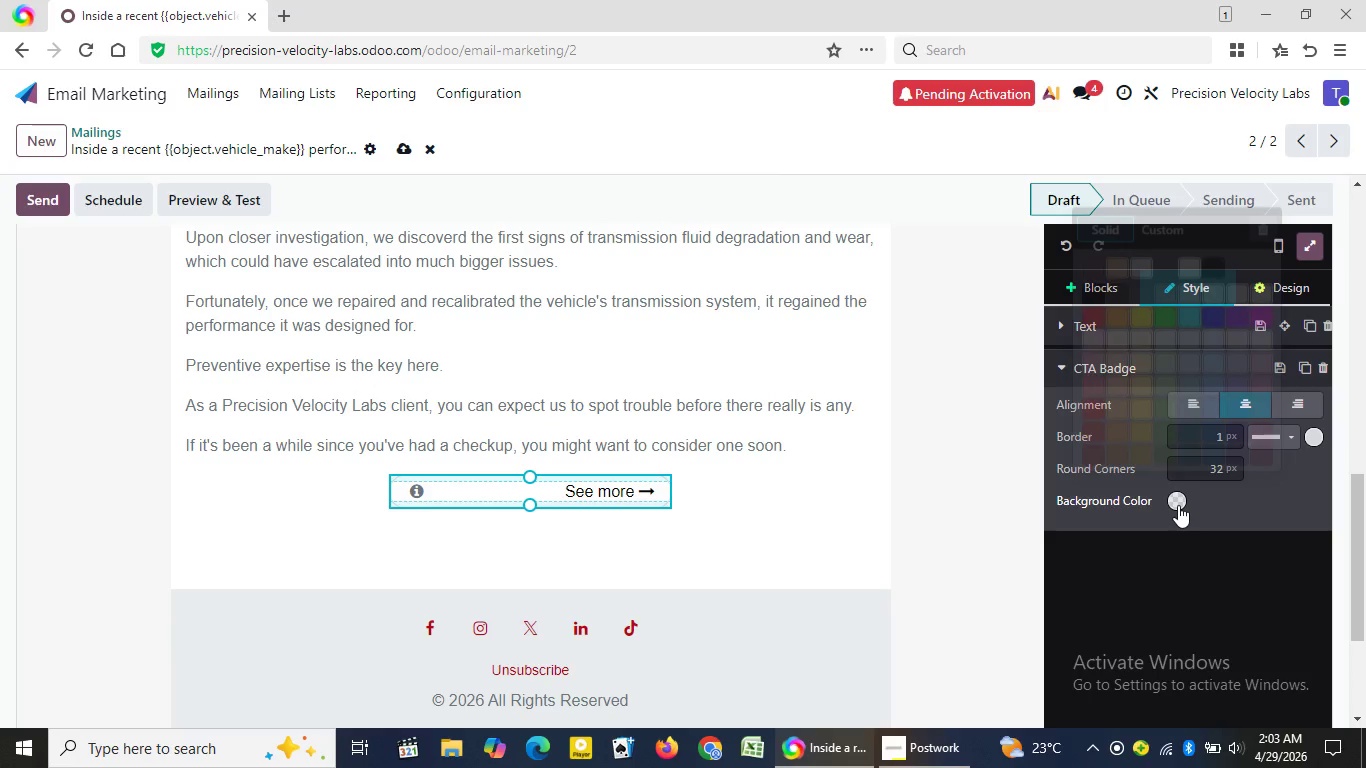 
left_click([1178, 505])
 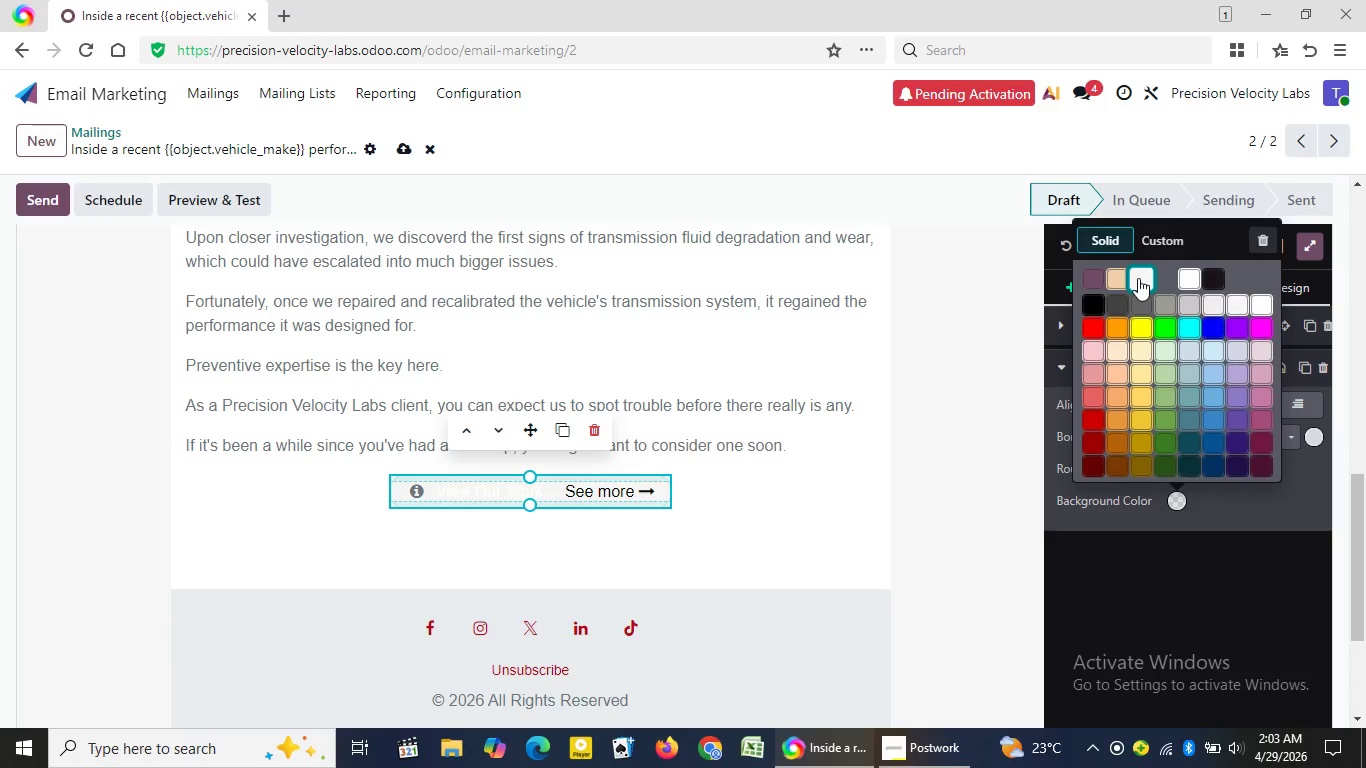 
left_click([1138, 278])
 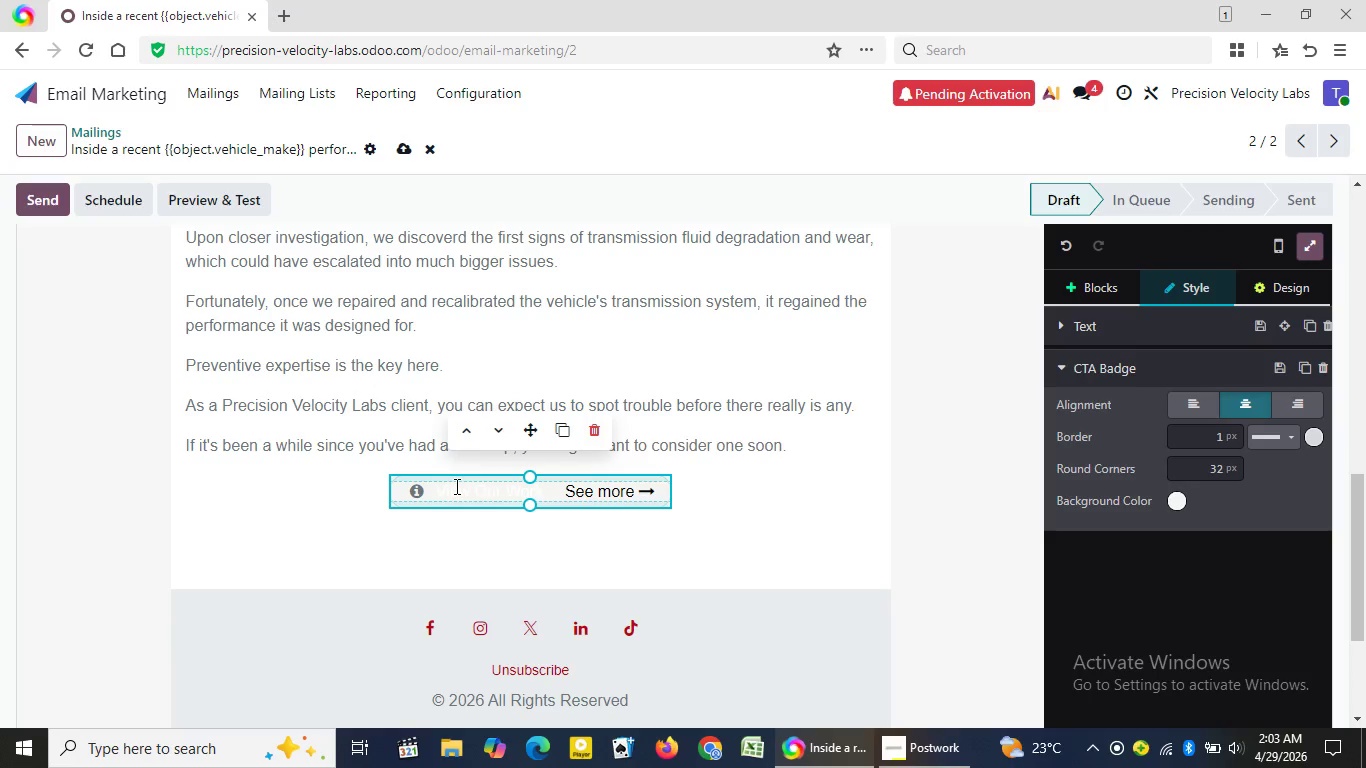 
left_click([455, 486])
 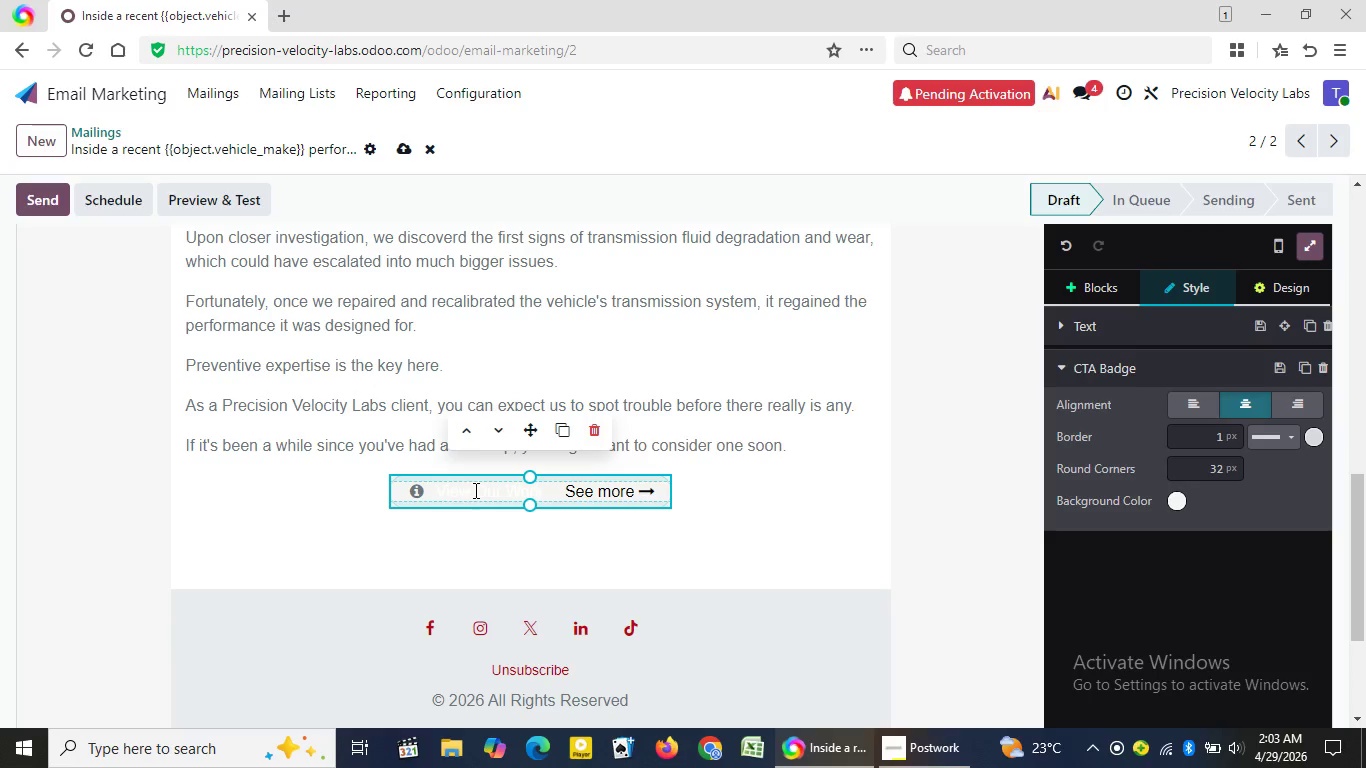 
left_click([455, 486])
 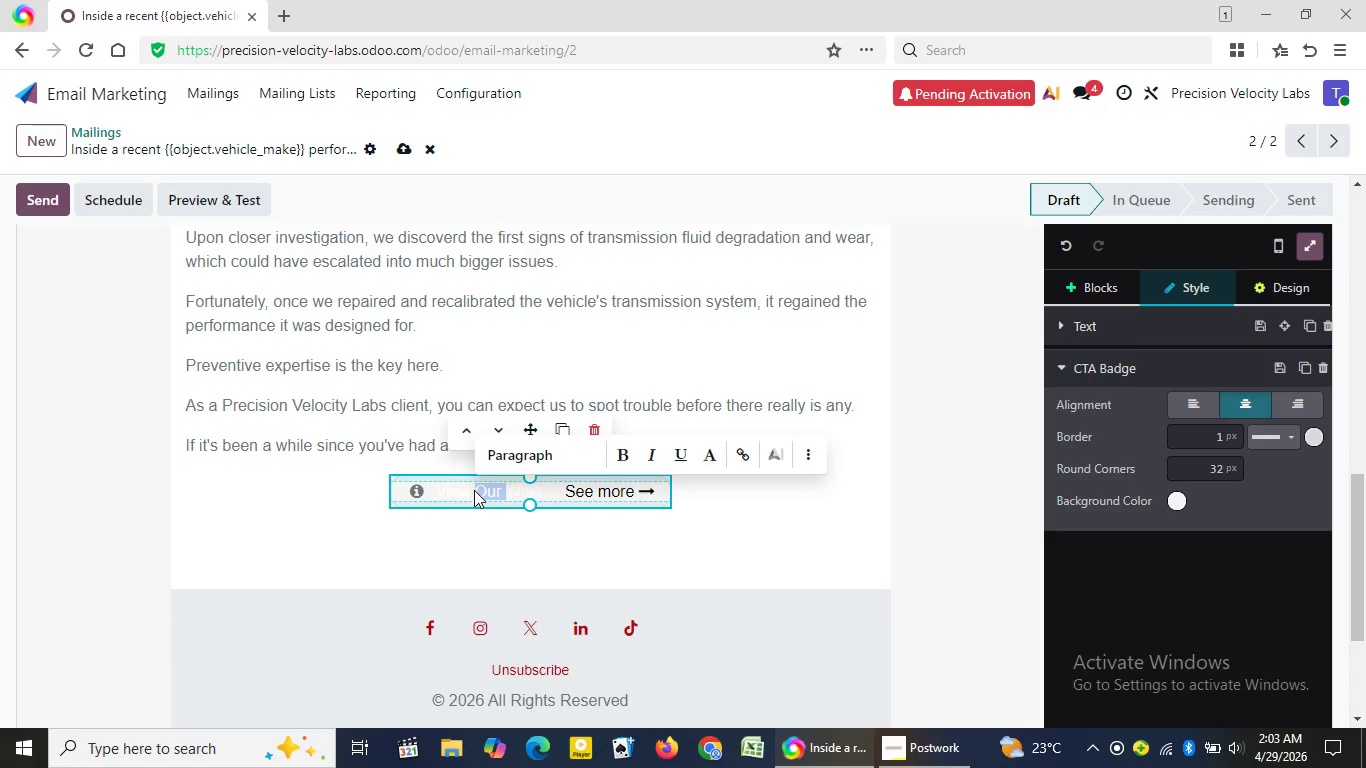 
double_click([474, 490])
 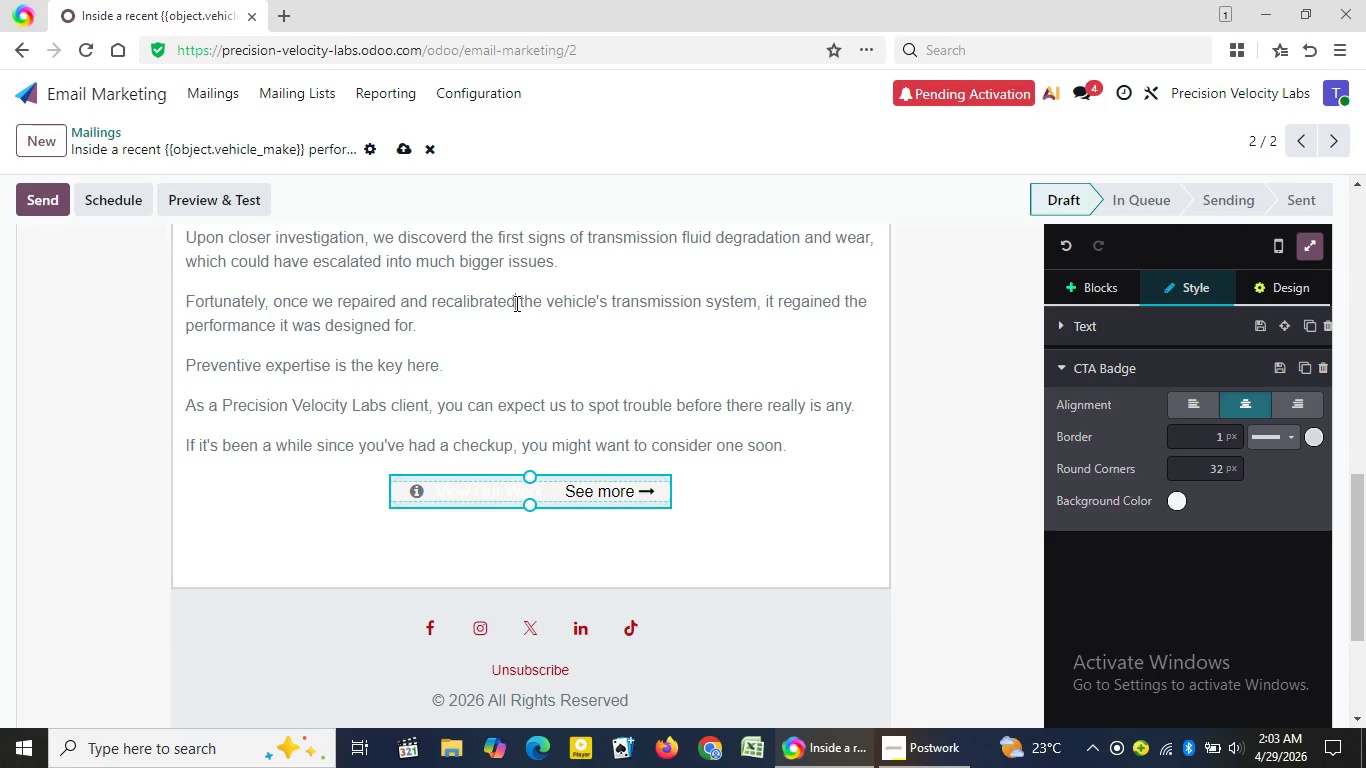 
left_click([515, 303])
 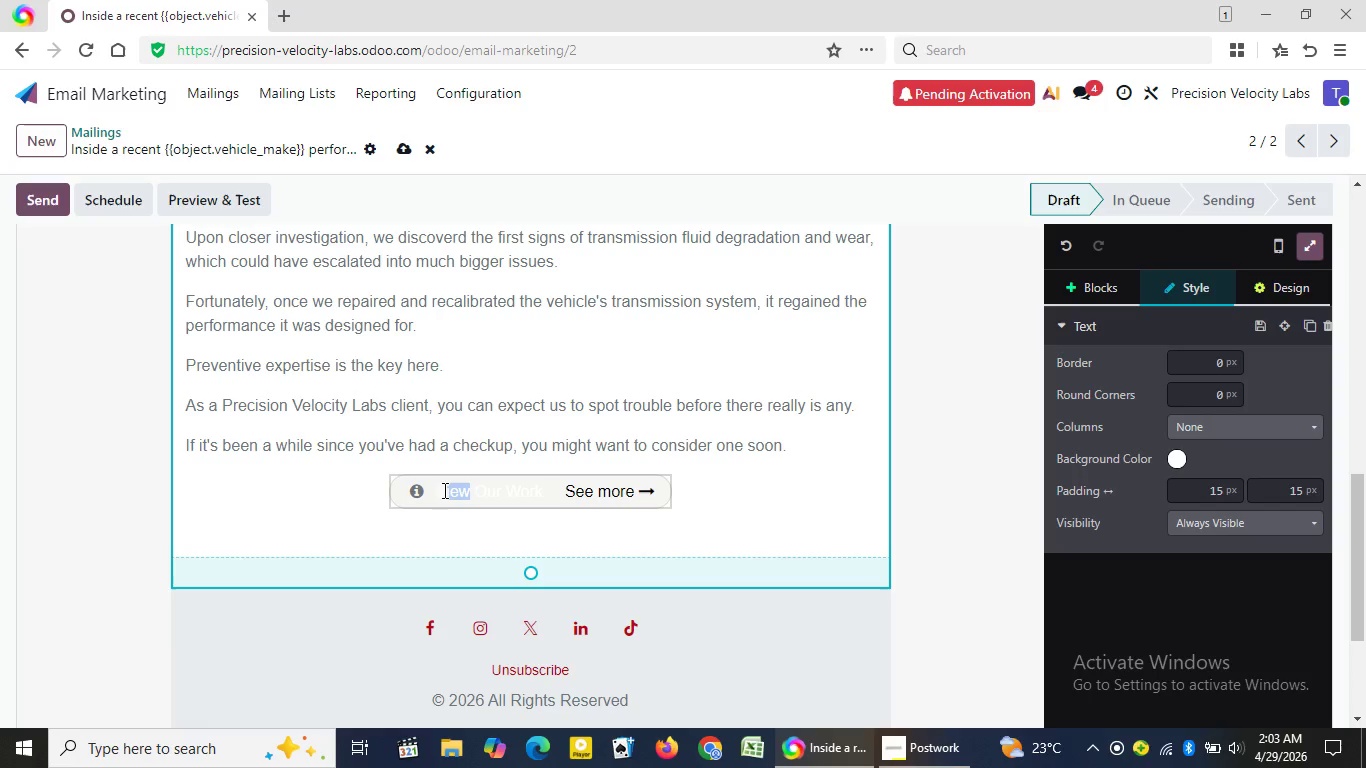 
left_click_drag(start_coordinate=[471, 487], to_coordinate=[411, 485])
 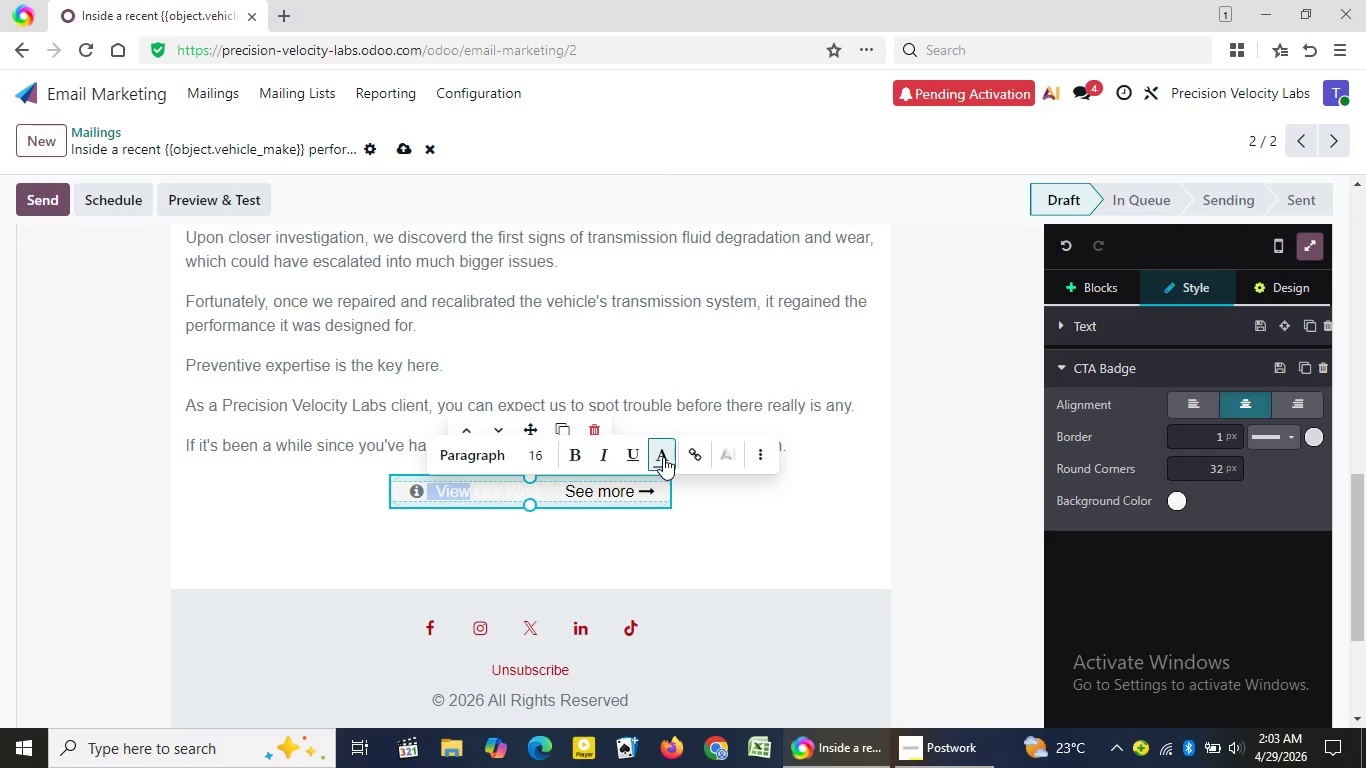 
left_click([663, 457])
 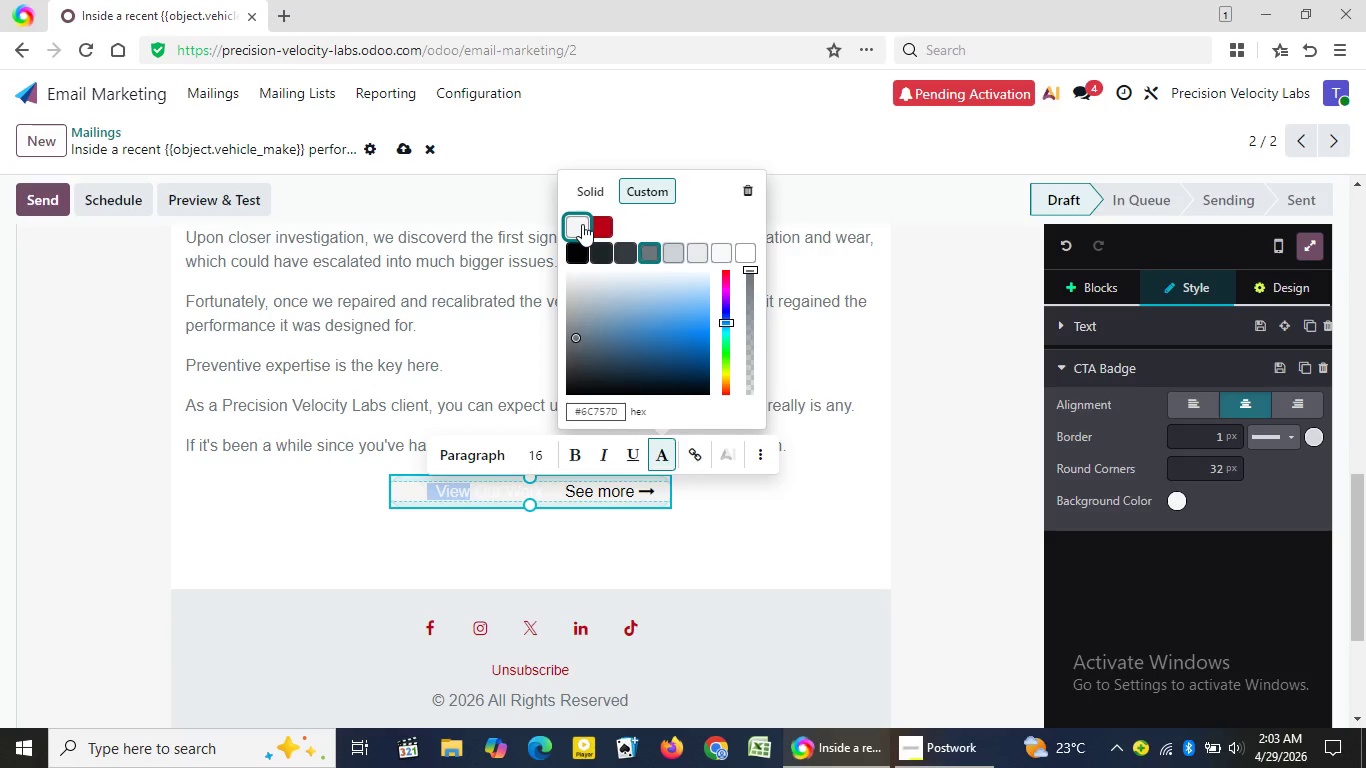 
left_click([582, 224])
 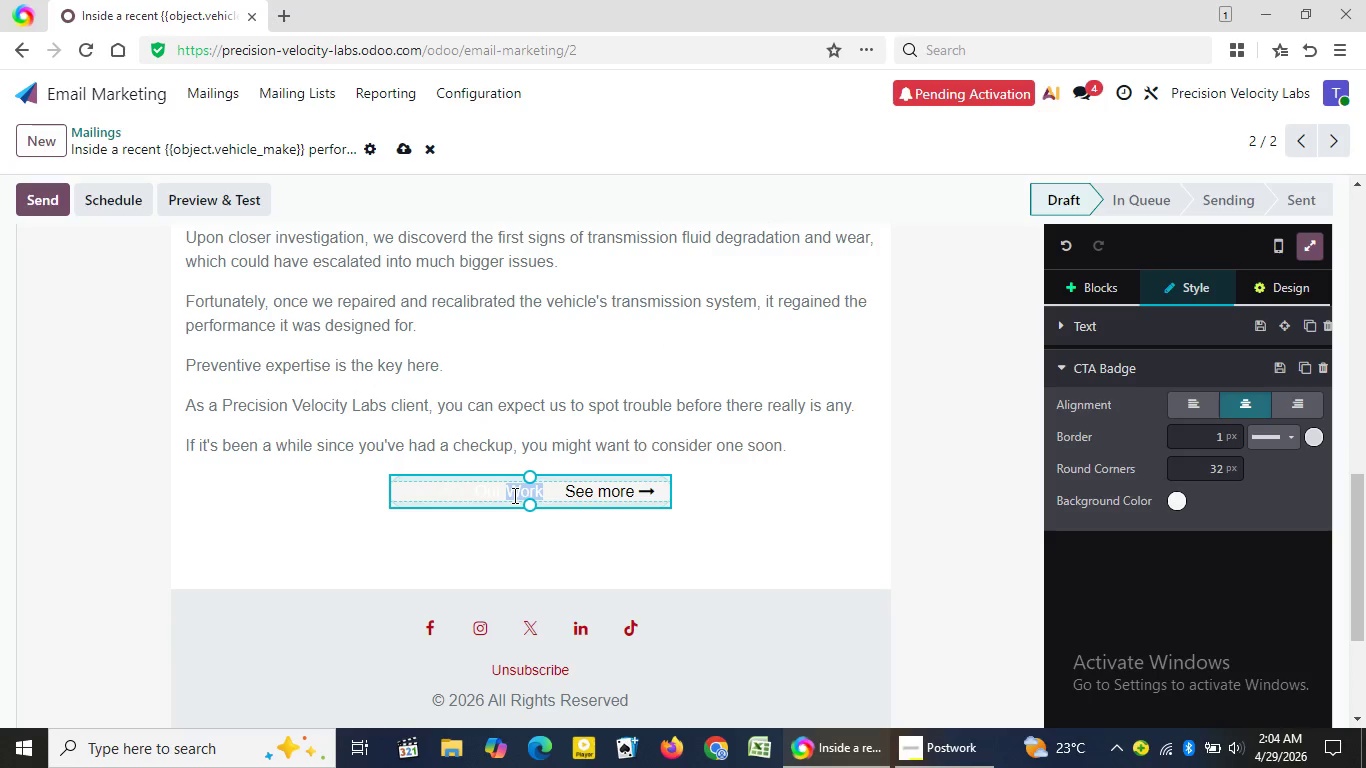 
double_click([513, 495])
 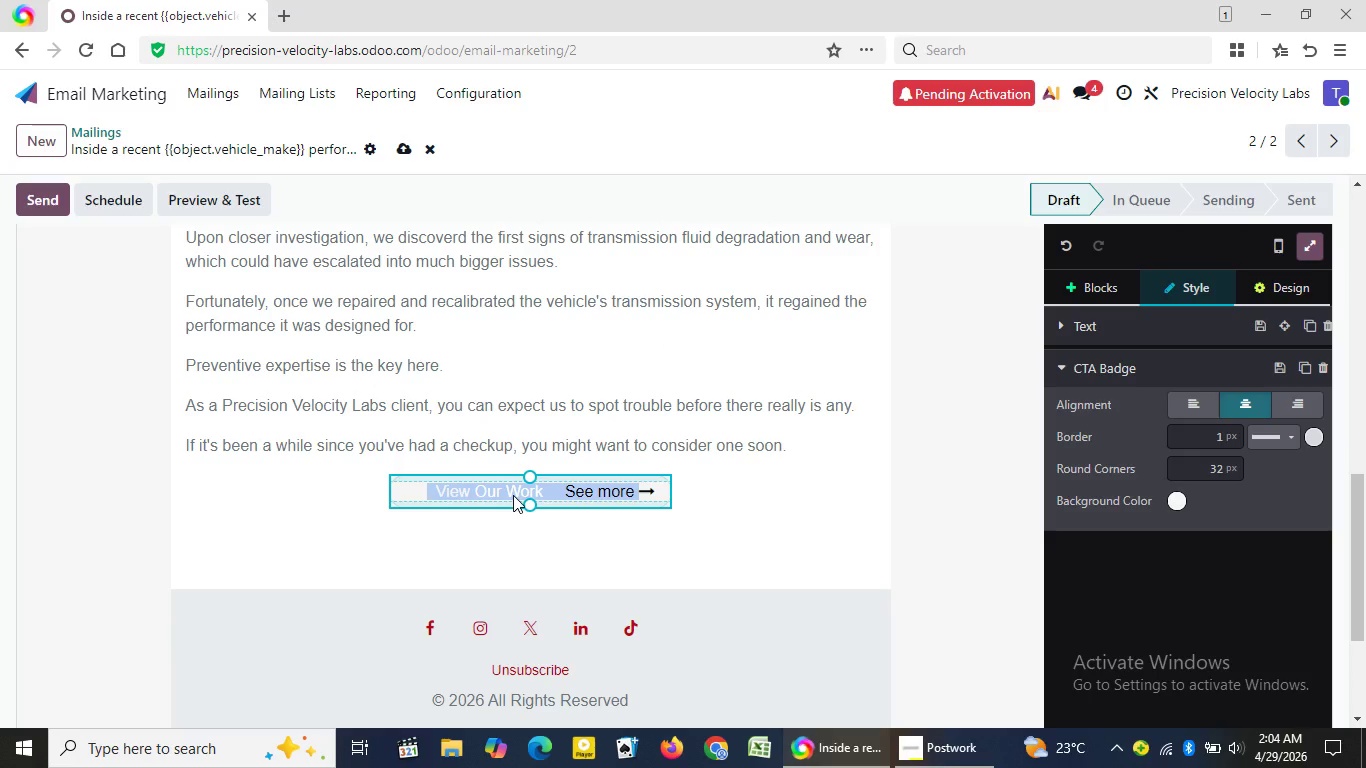 
triple_click([513, 495])
 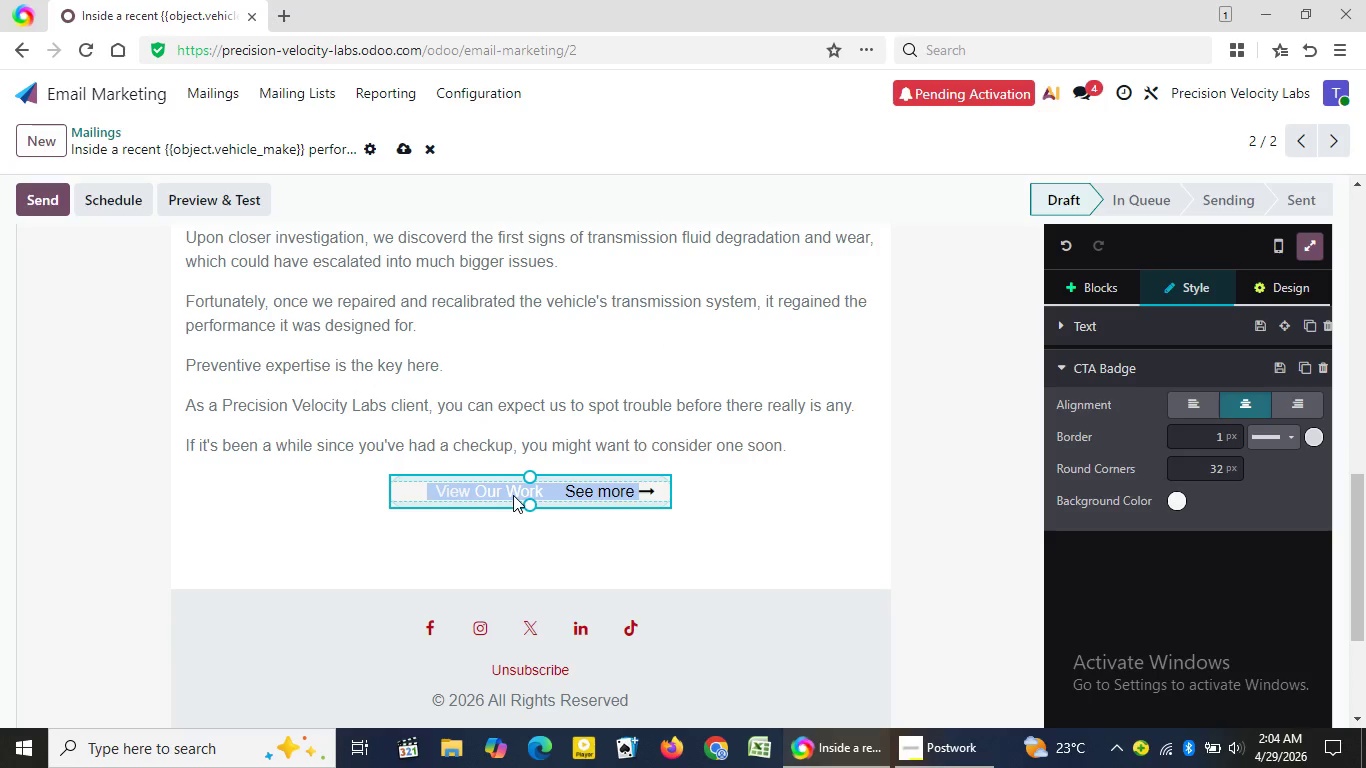 
triple_click([513, 495])
 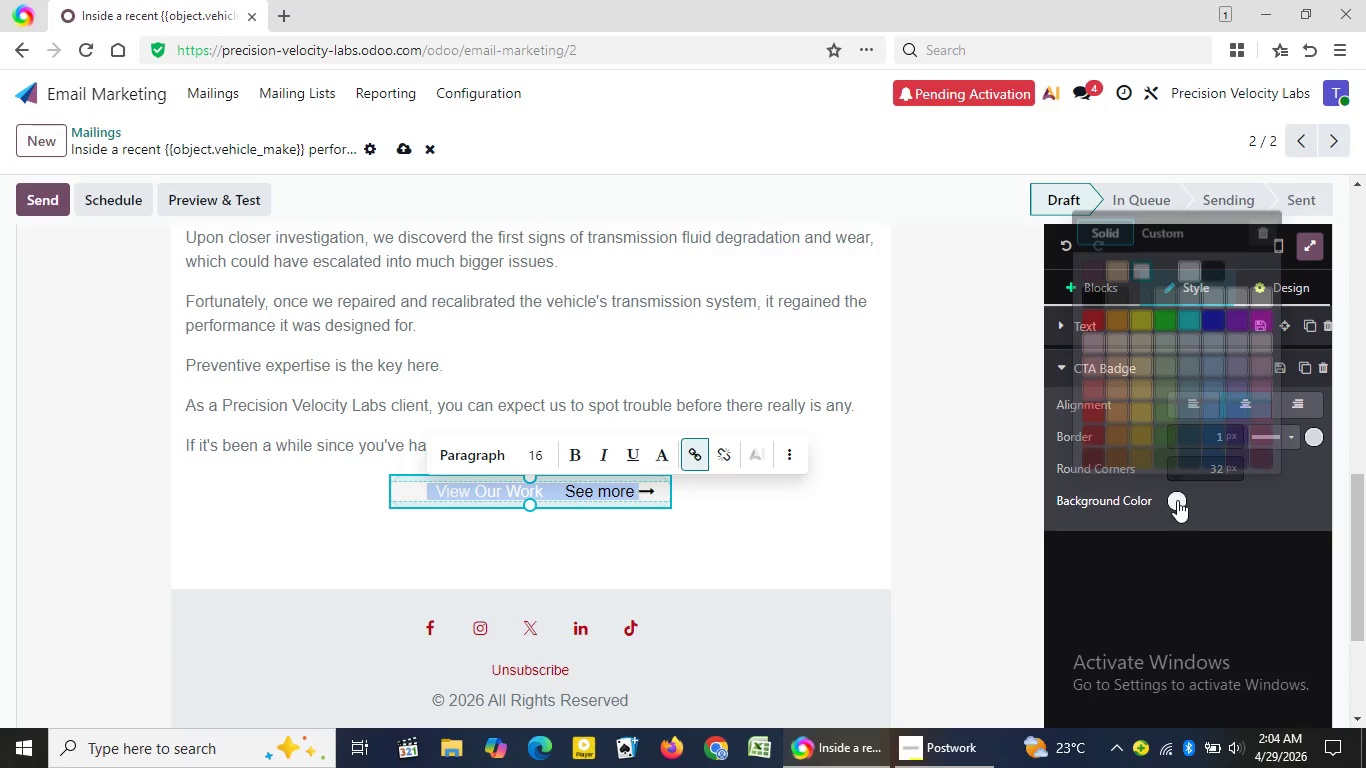 
left_click([1177, 500])
 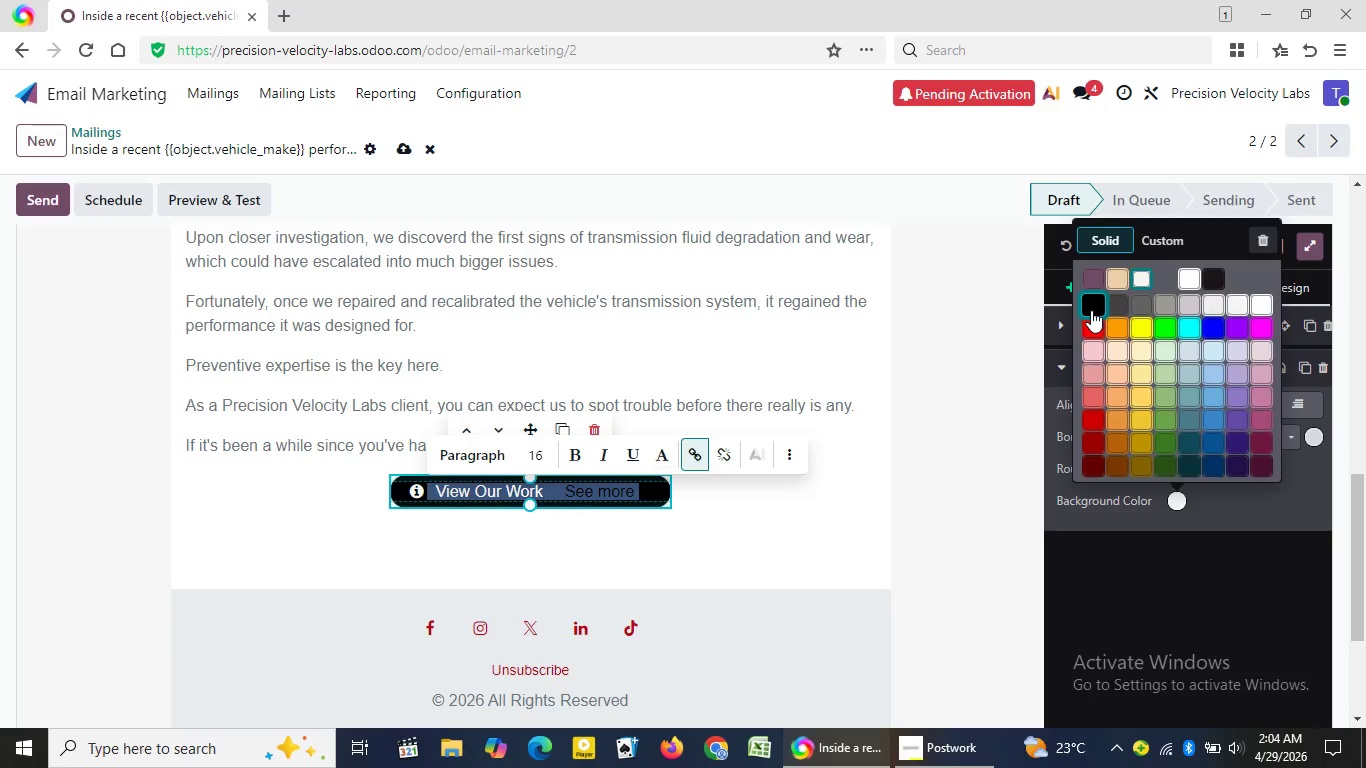 
left_click([1091, 310])
 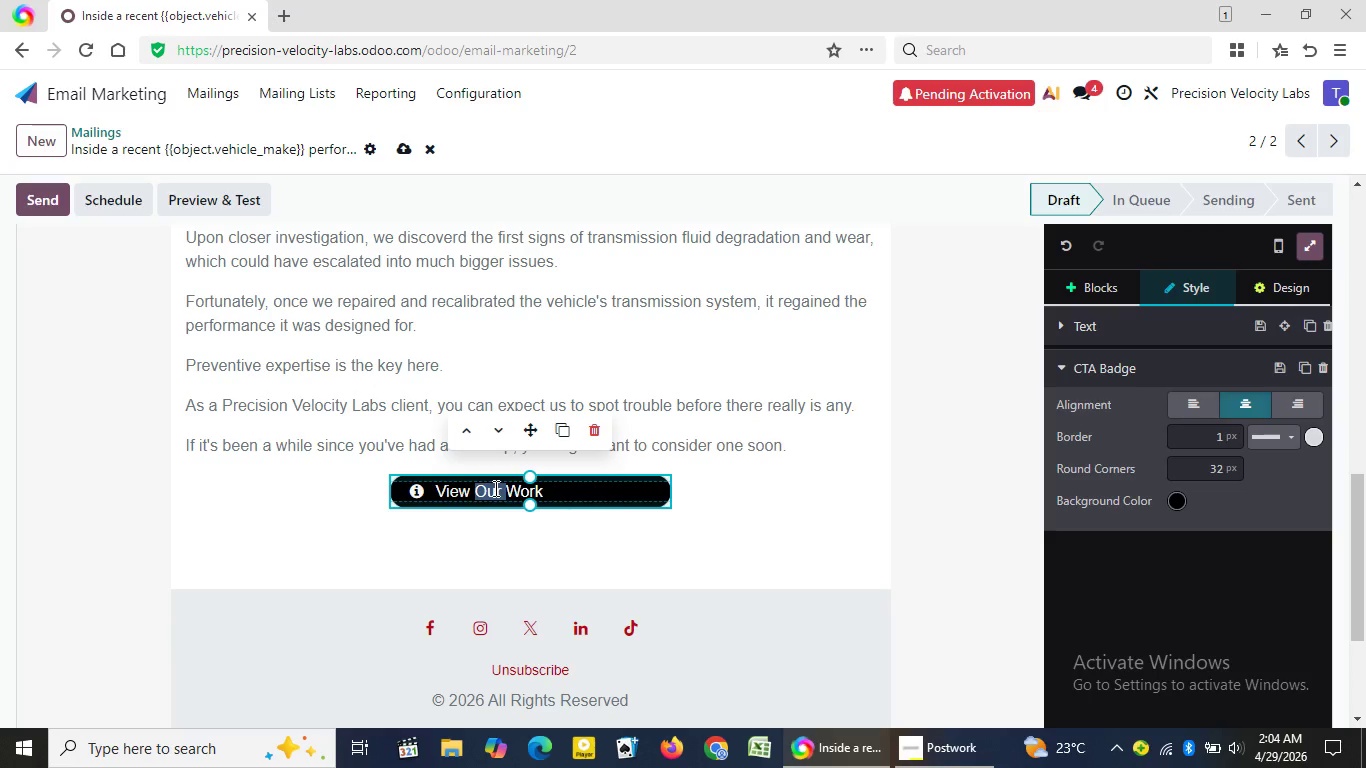 
double_click([494, 488])
 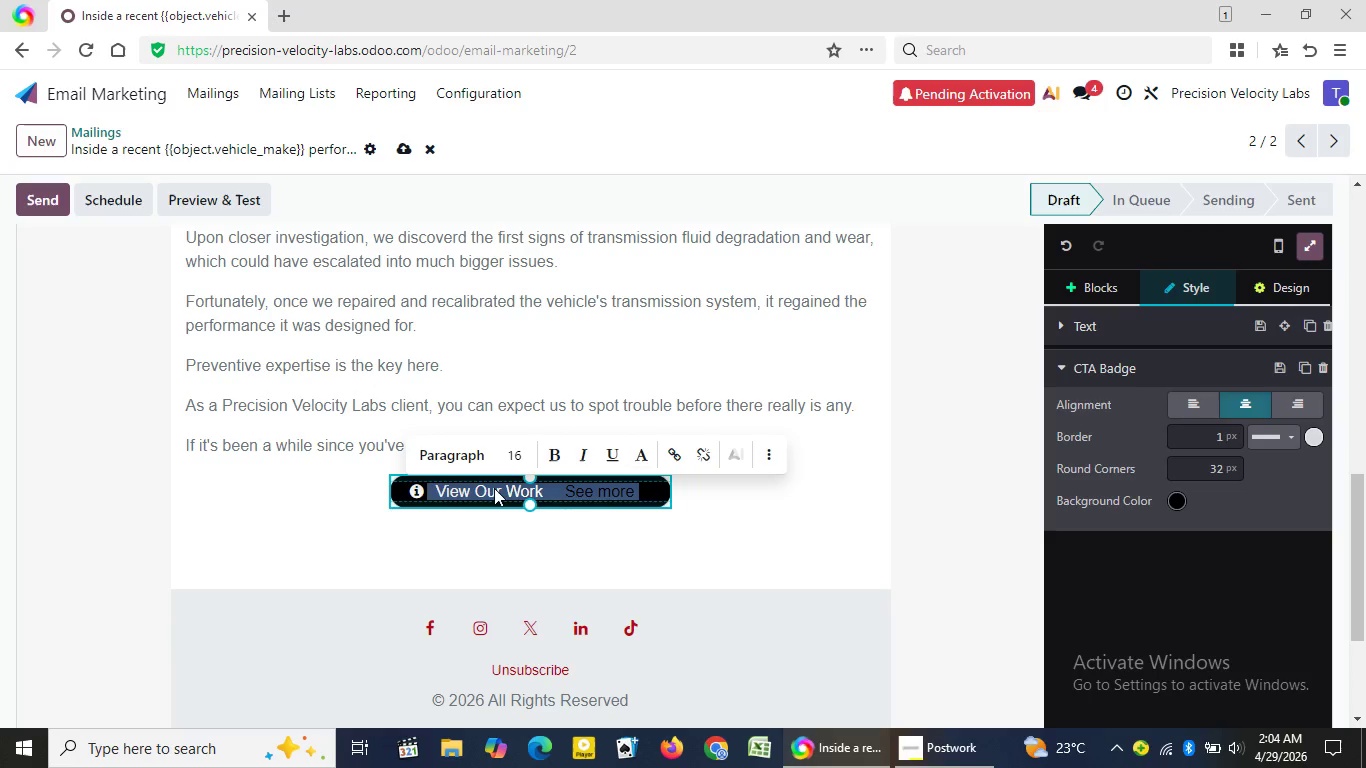 
triple_click([494, 488])
 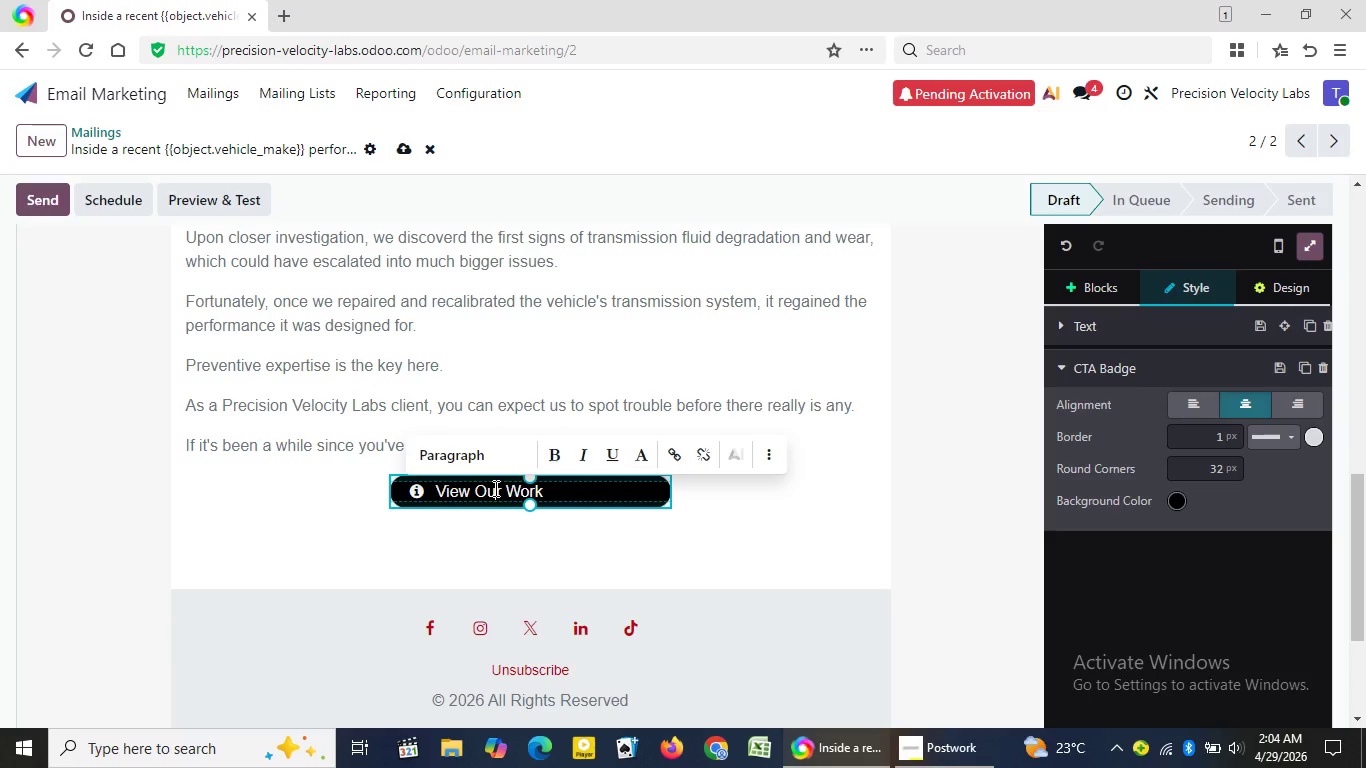 
left_click([494, 488])
 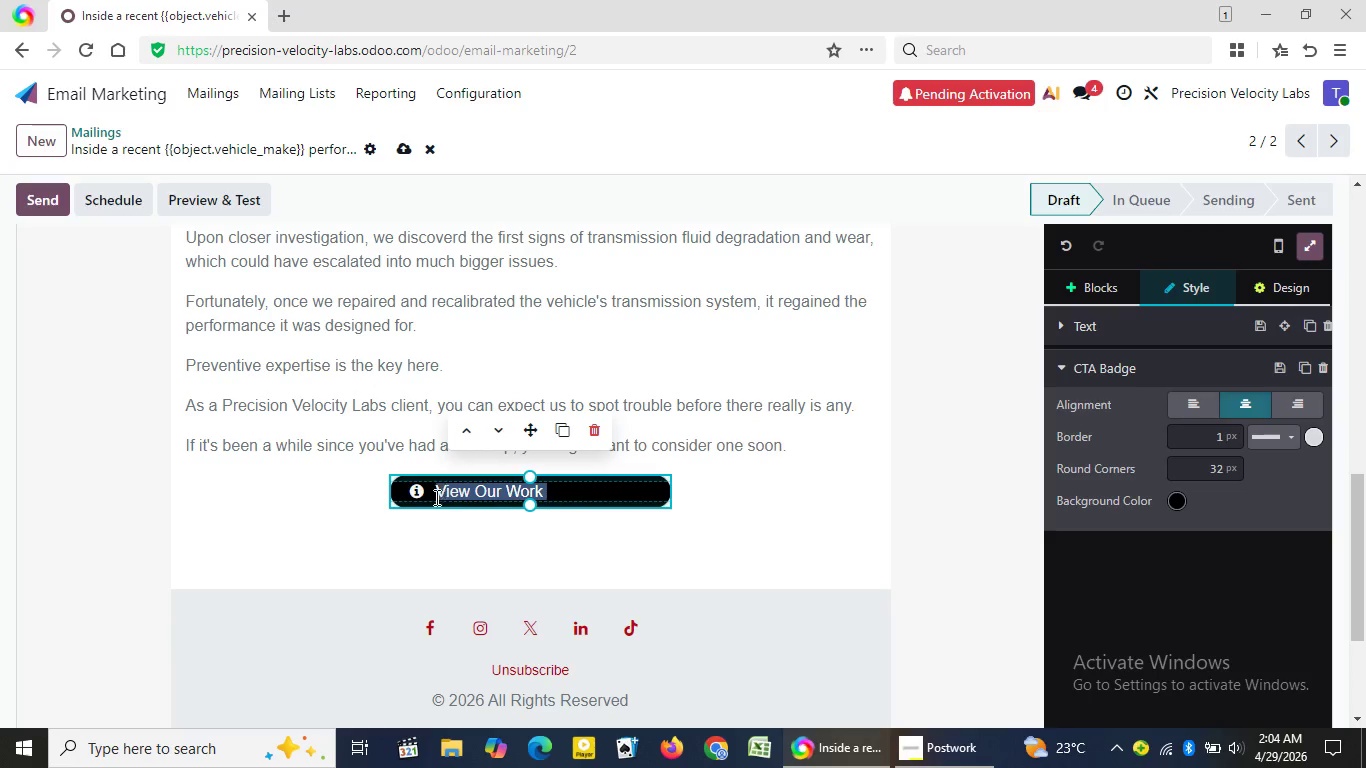 
left_click_drag(start_coordinate=[548, 489], to_coordinate=[372, 488])
 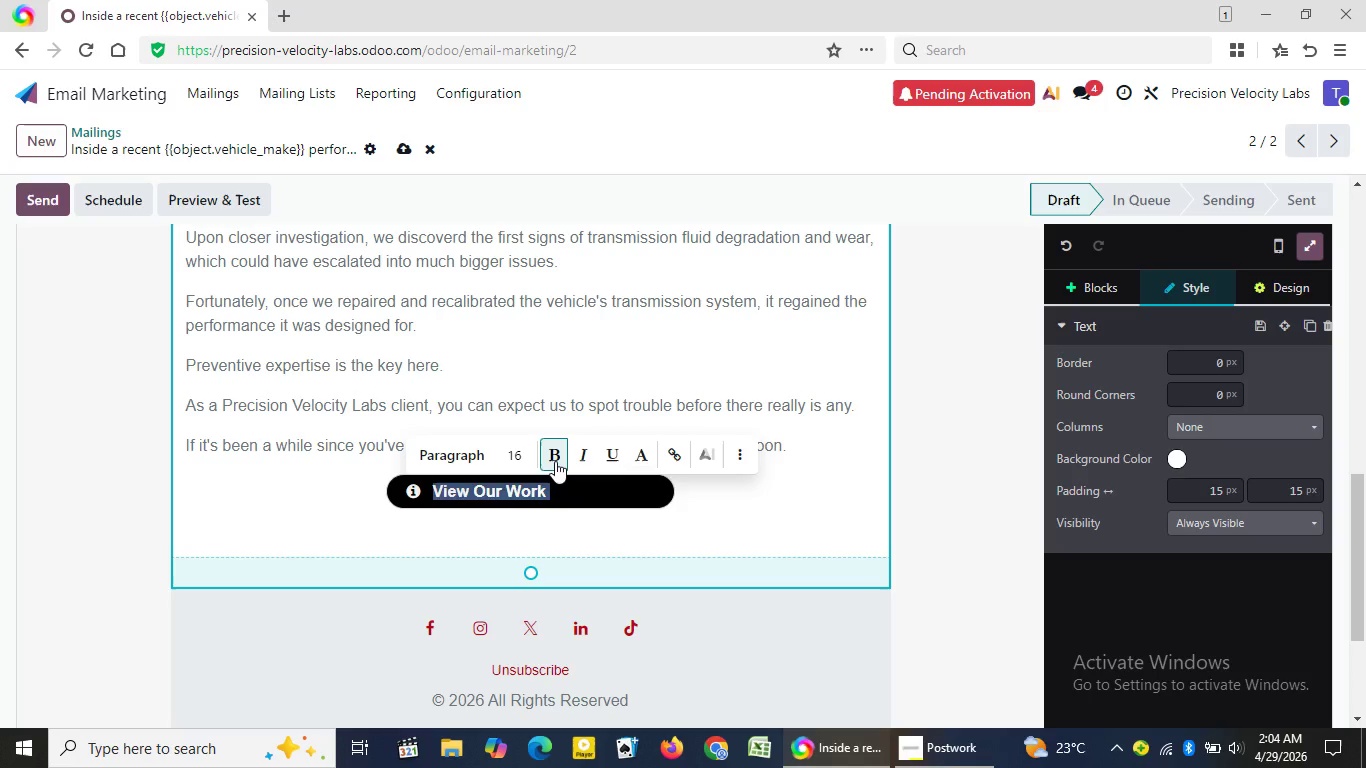 
left_click([555, 461])
 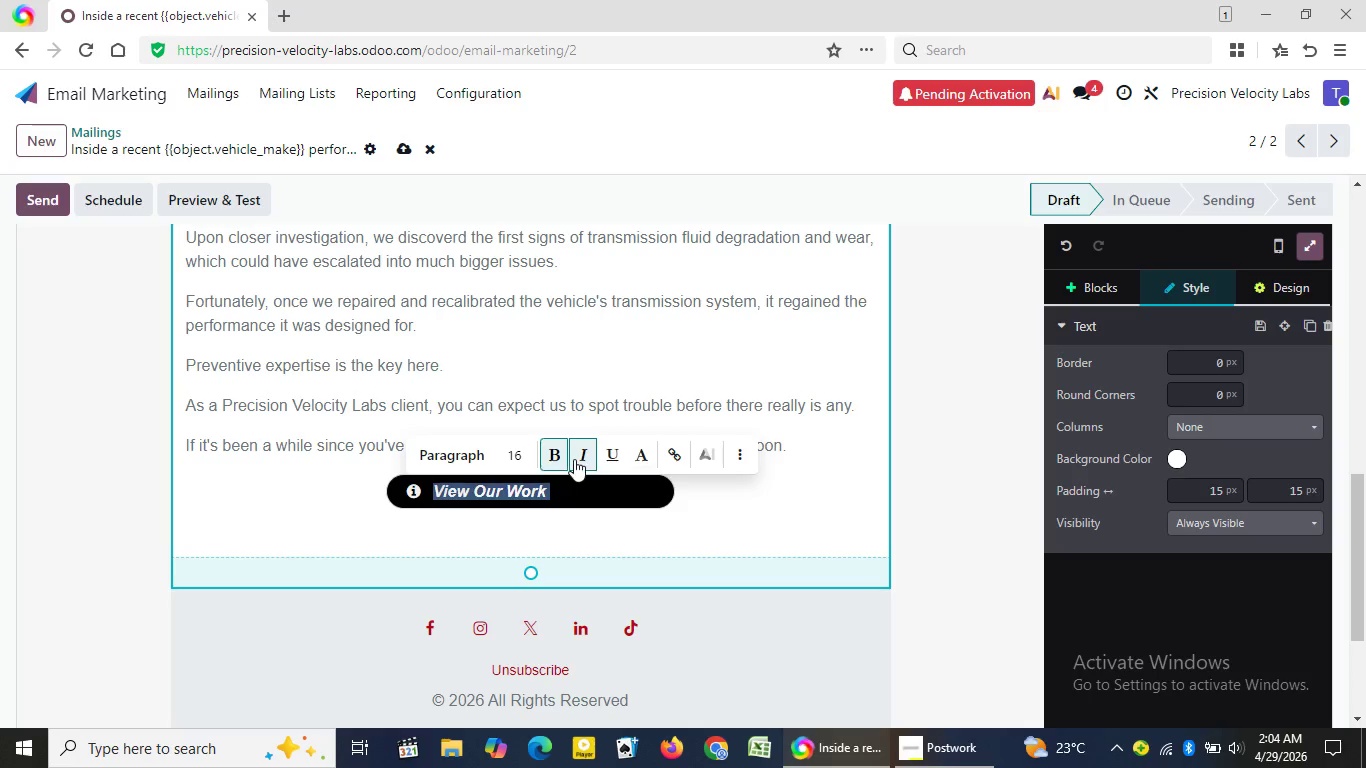 
left_click([574, 459])
 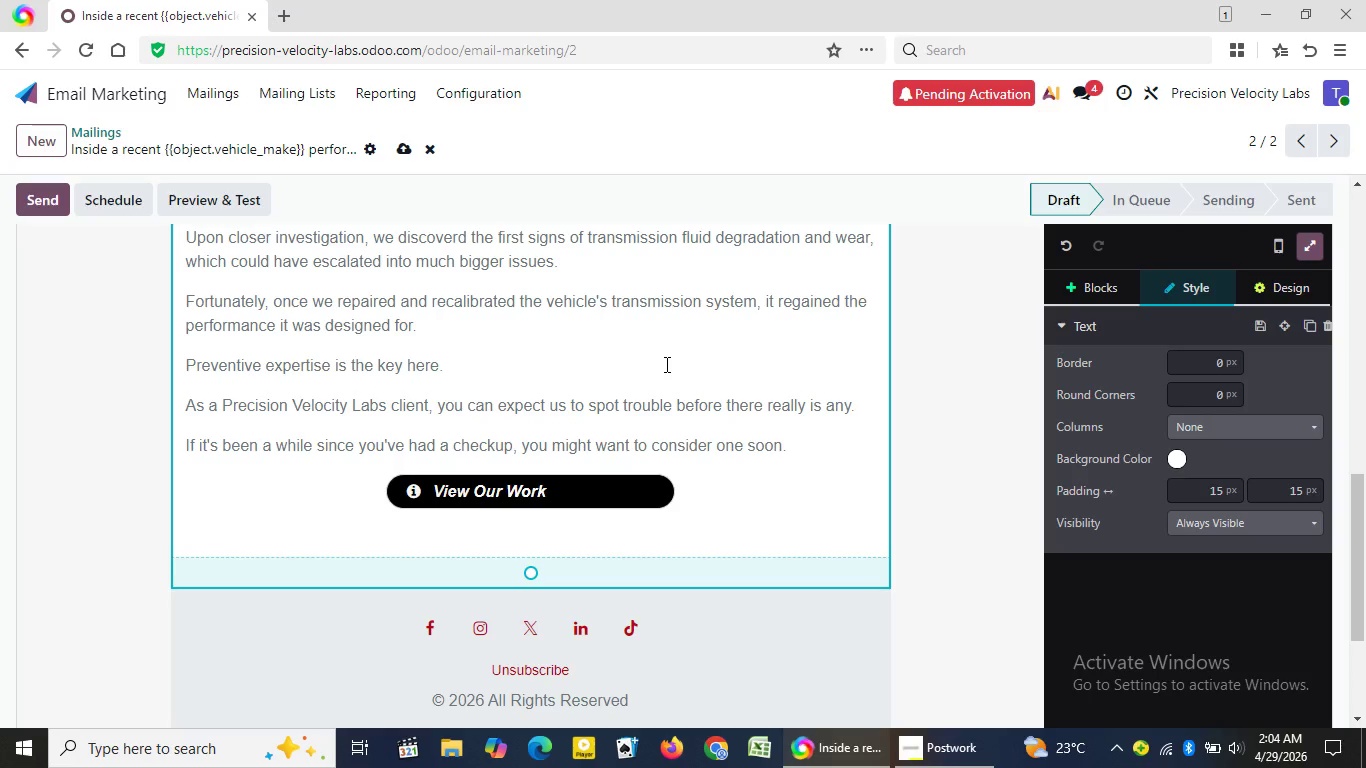 
left_click([665, 364])
 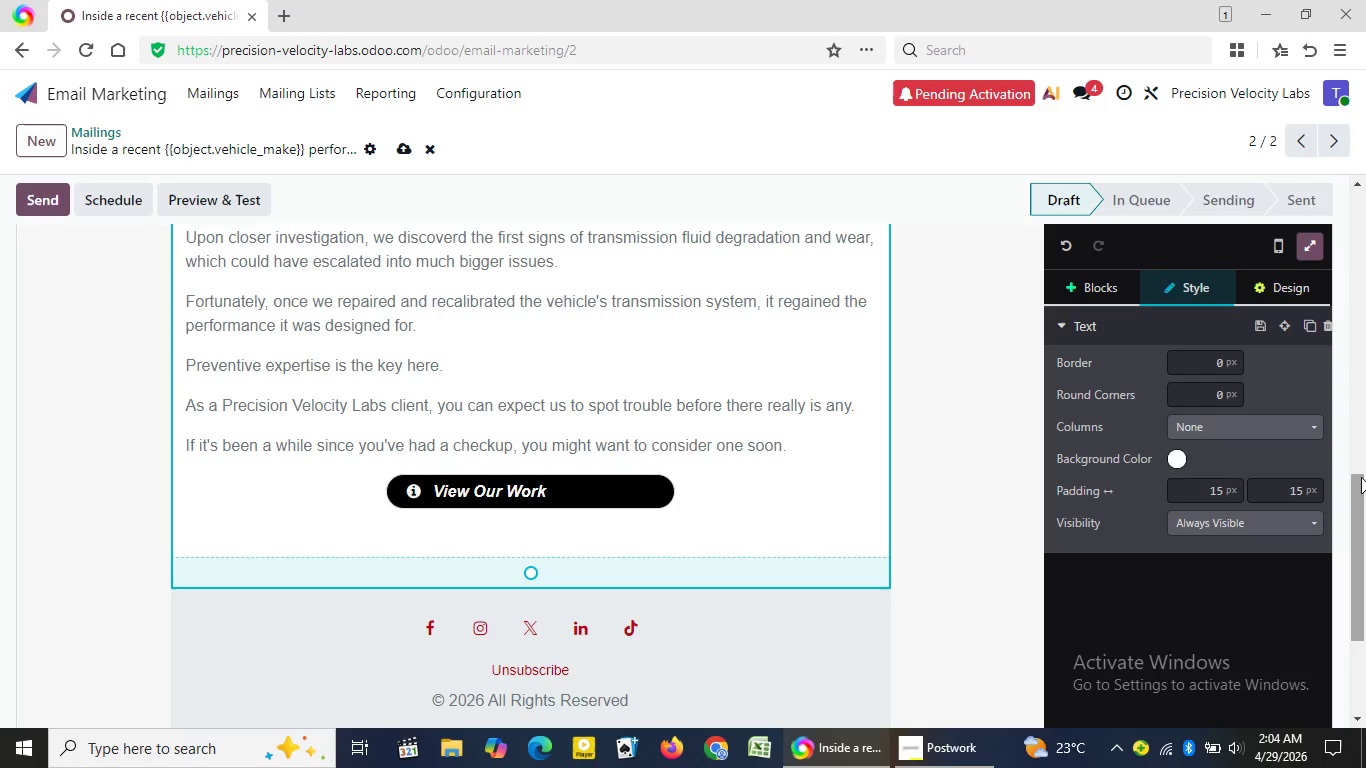 
wait(5.11)
 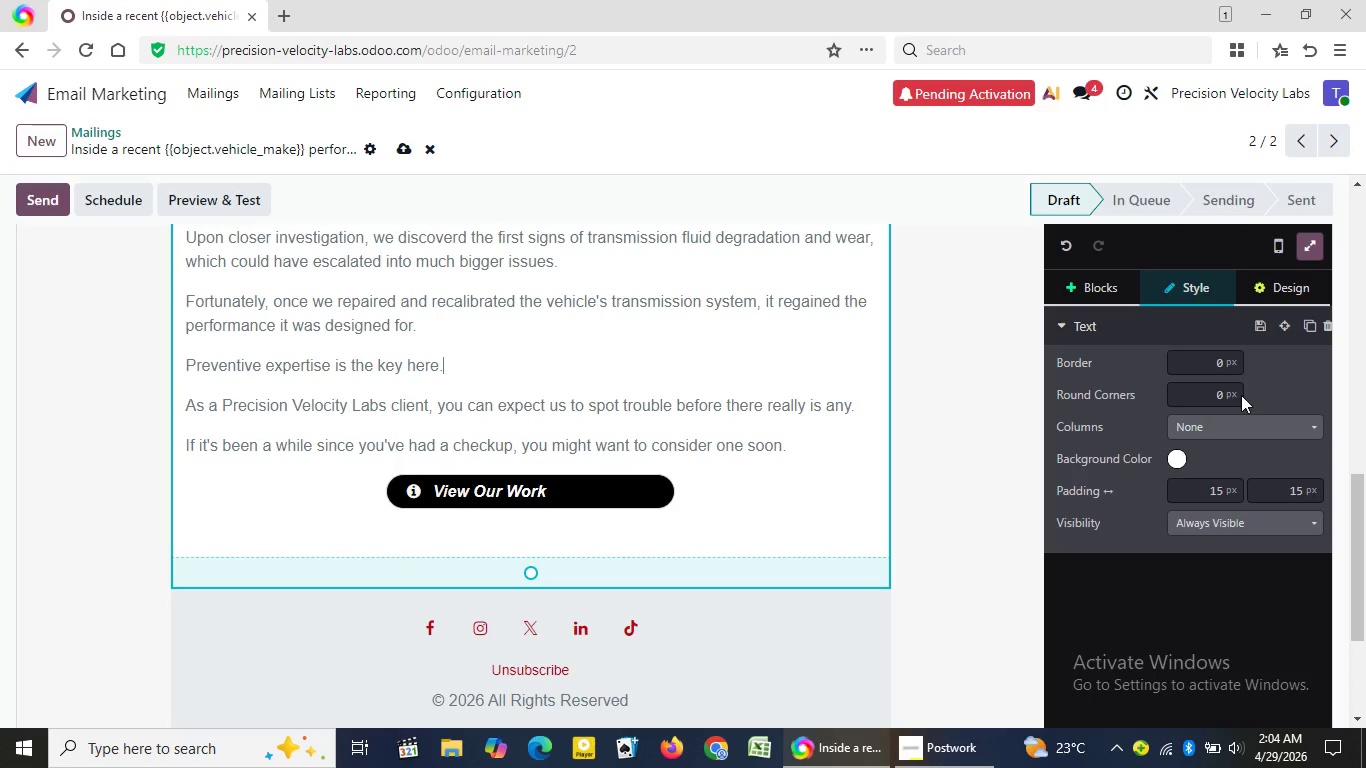 
left_click_drag(start_coordinate=[1361, 477], to_coordinate=[1361, 199])
 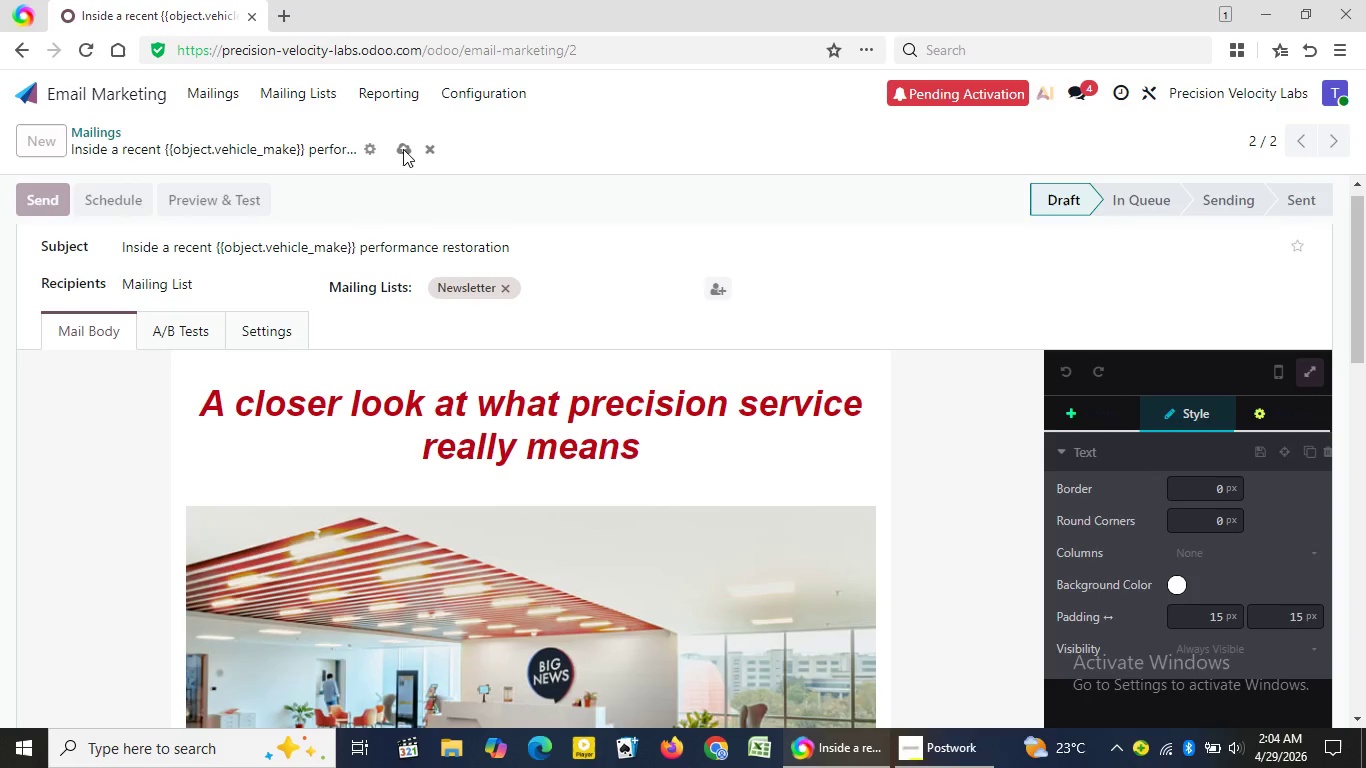 
left_click([403, 149])
 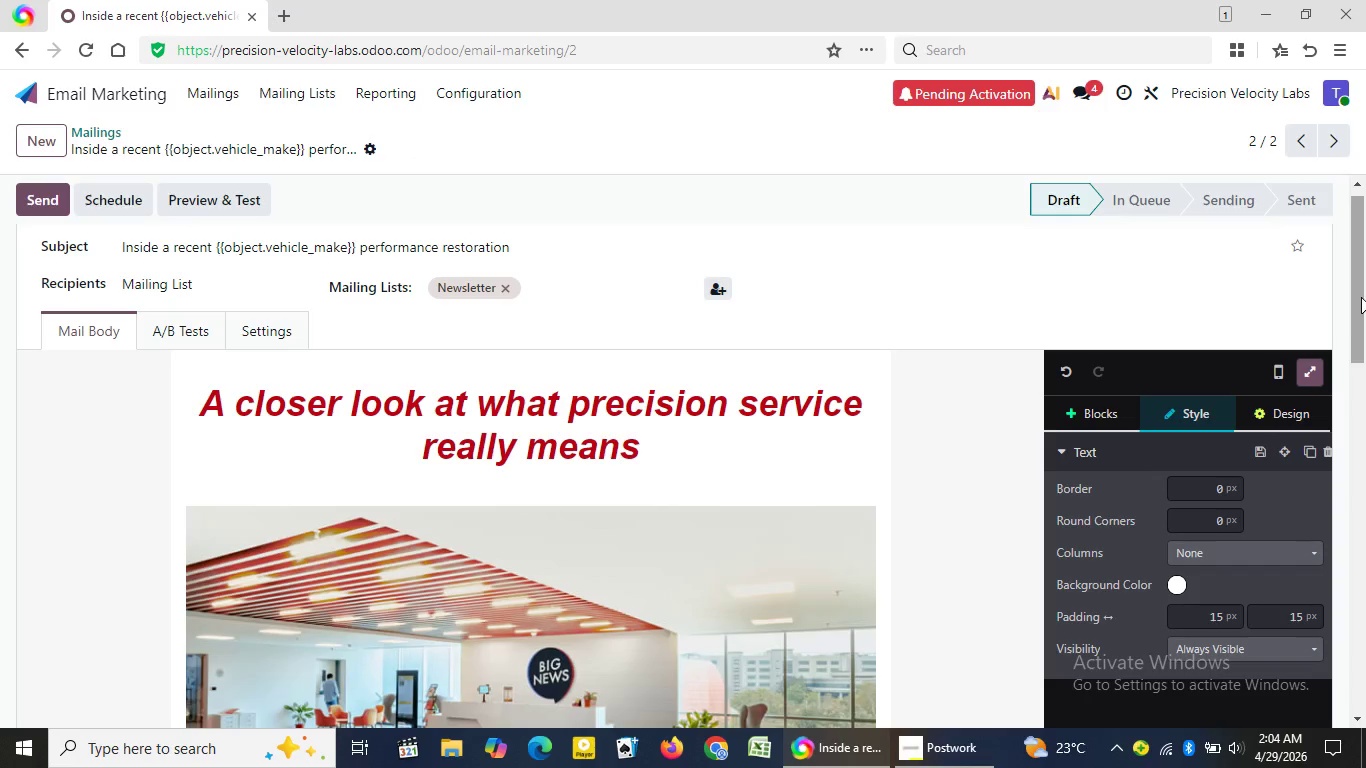 
wait(5.31)
 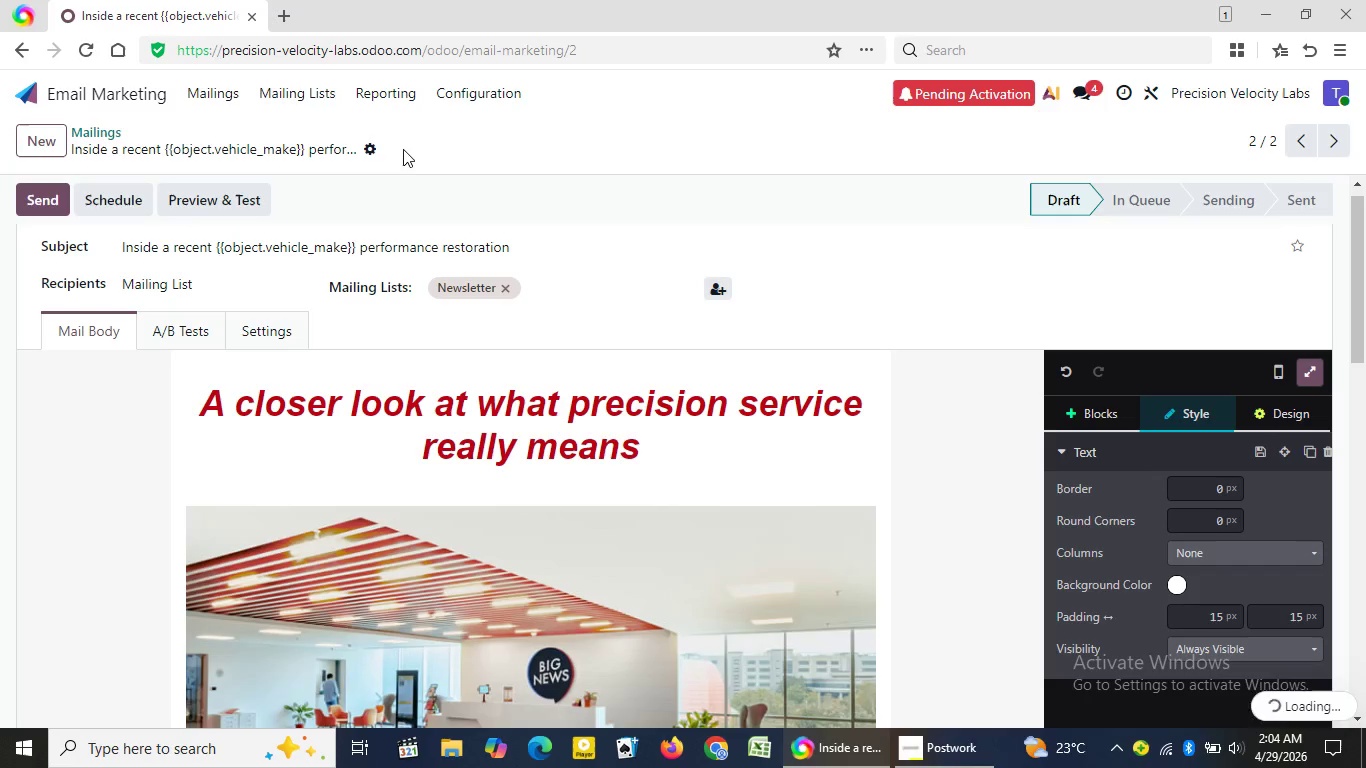 
left_click_drag(start_coordinate=[1361, 297], to_coordinate=[1359, 526])
 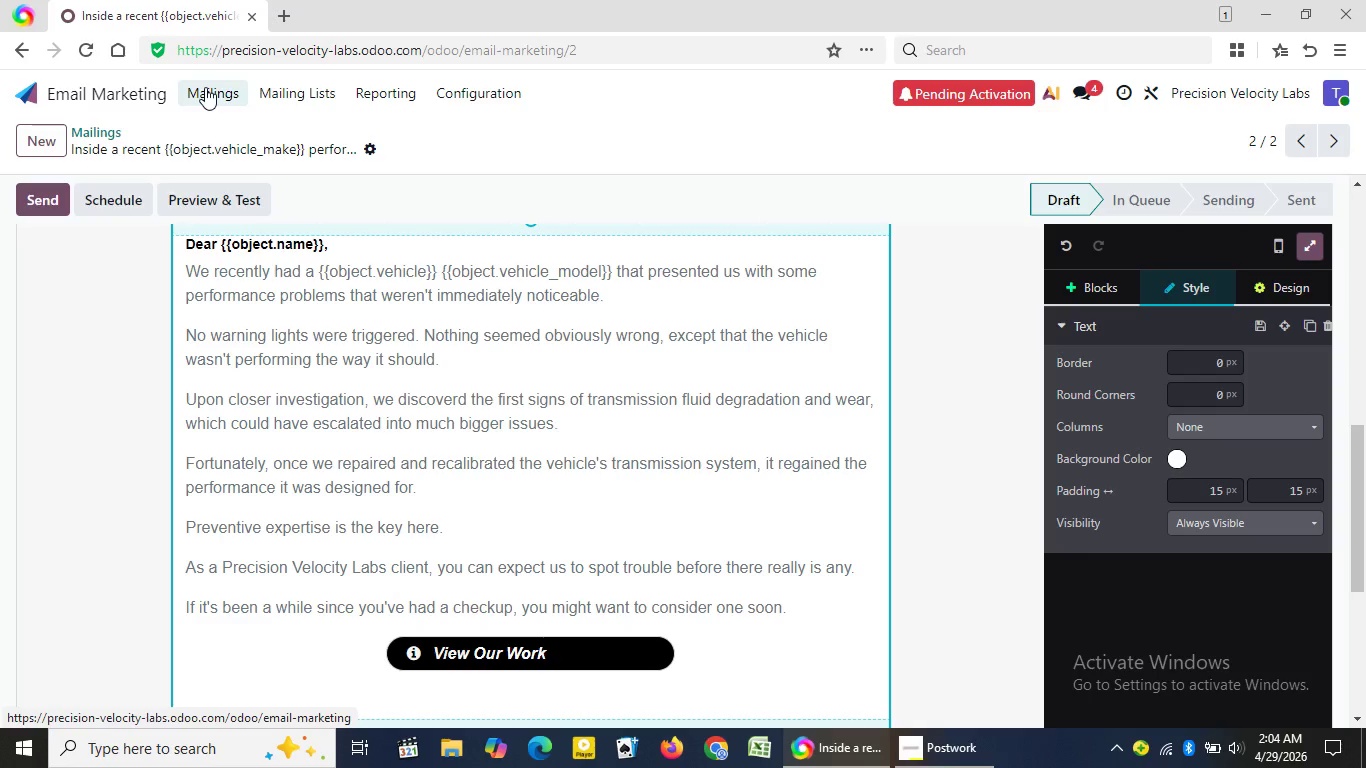 
left_click([205, 87])
 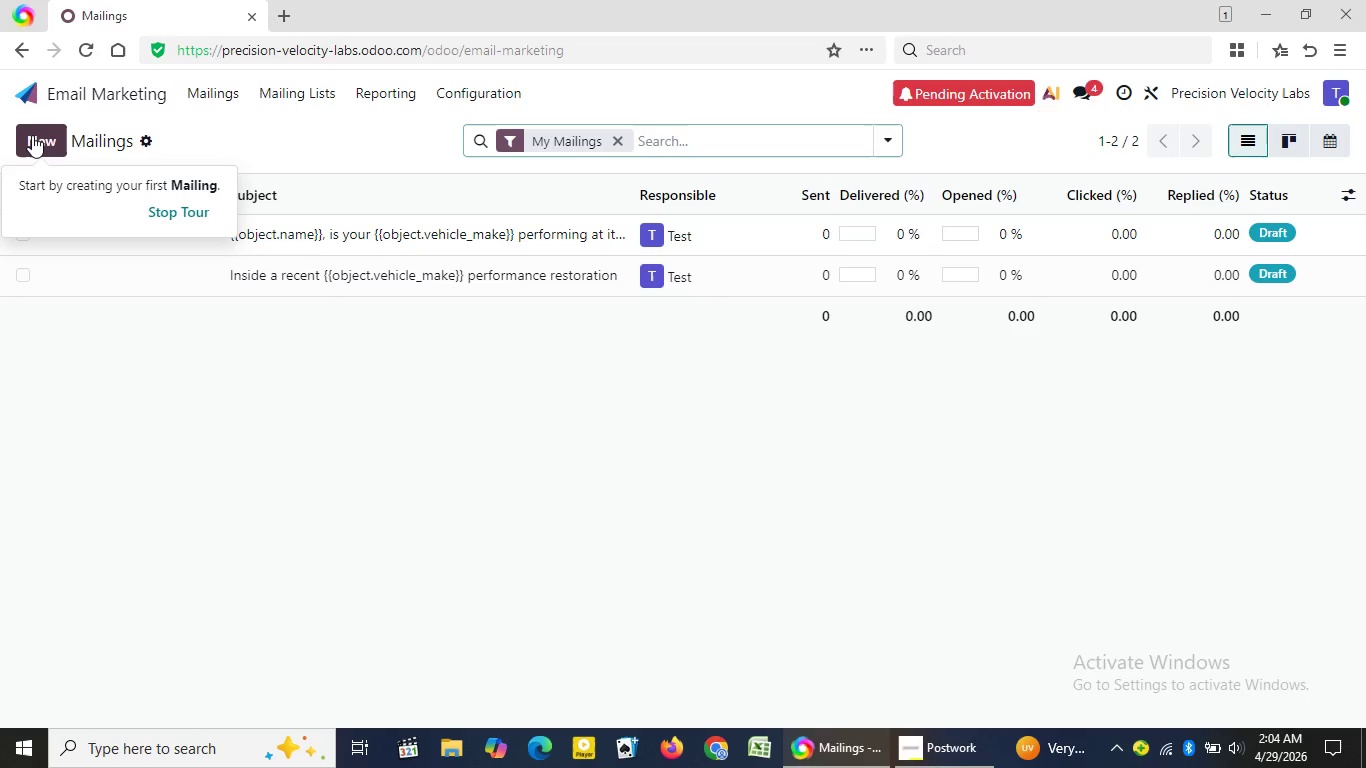 
left_click([32, 135])
 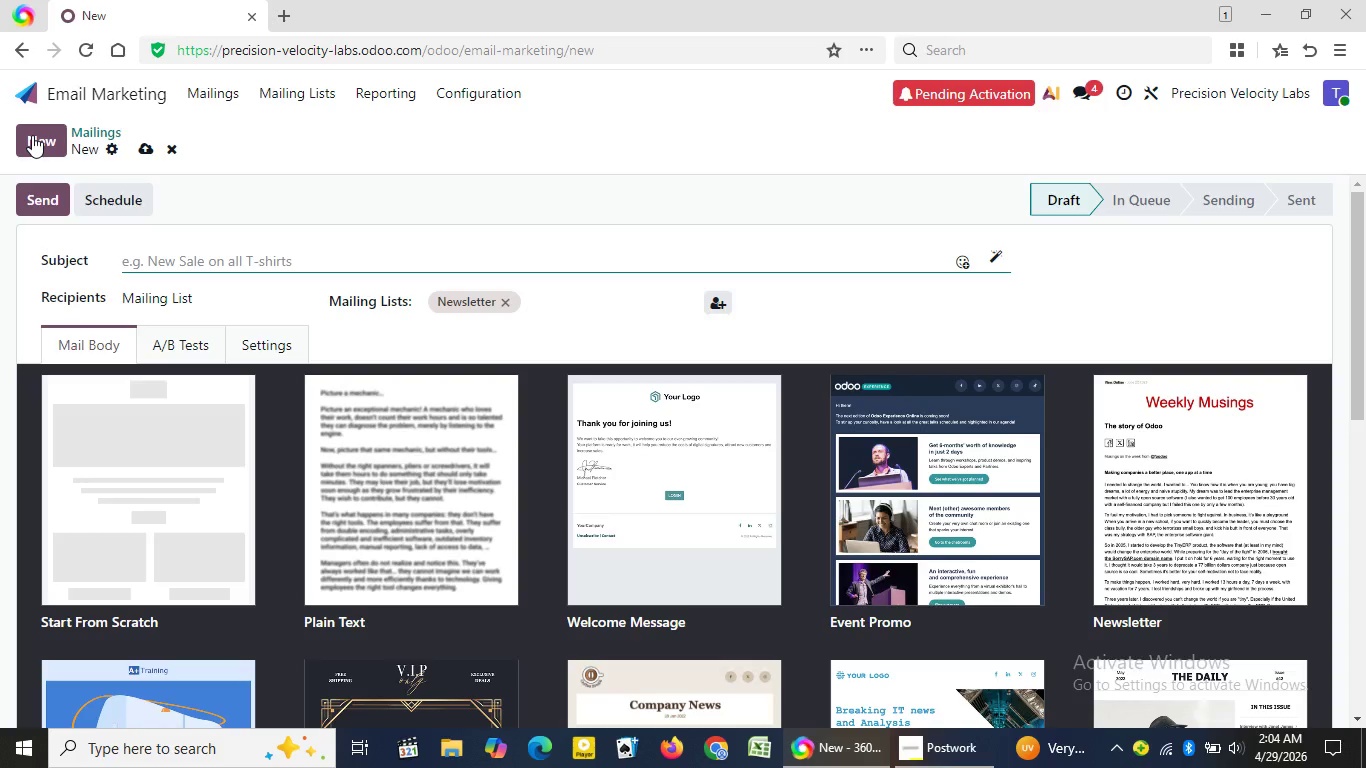 
wait(6.06)
 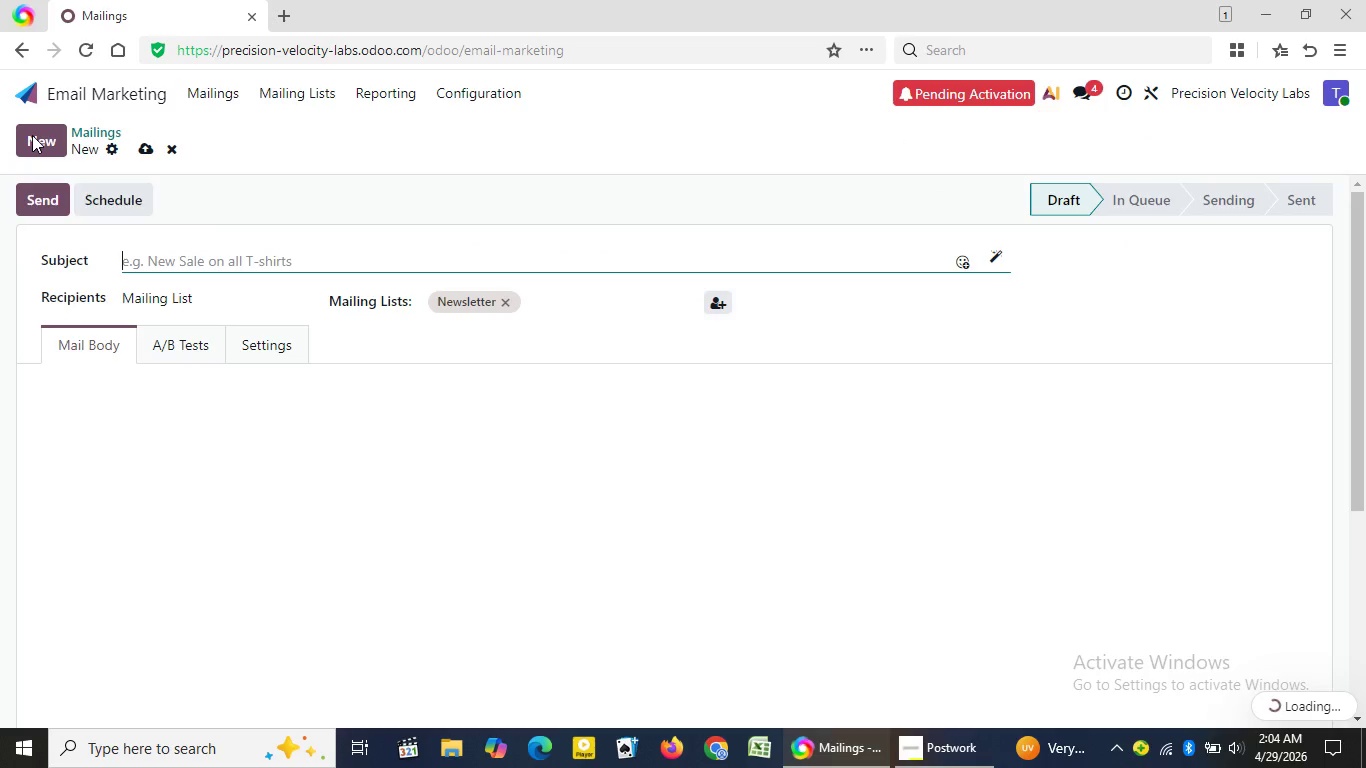 
type({{object.name}}, your exclusive insp)
 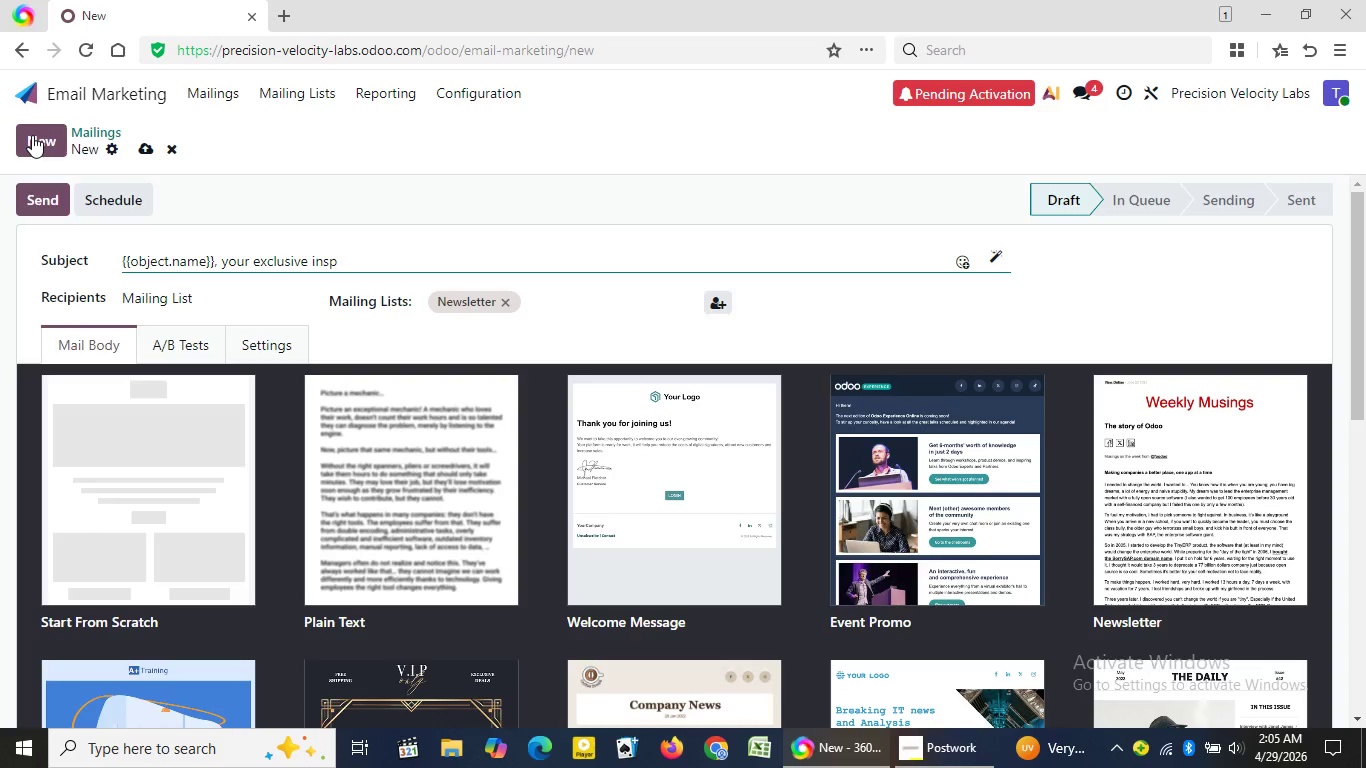 
type(ection offer is ready)
 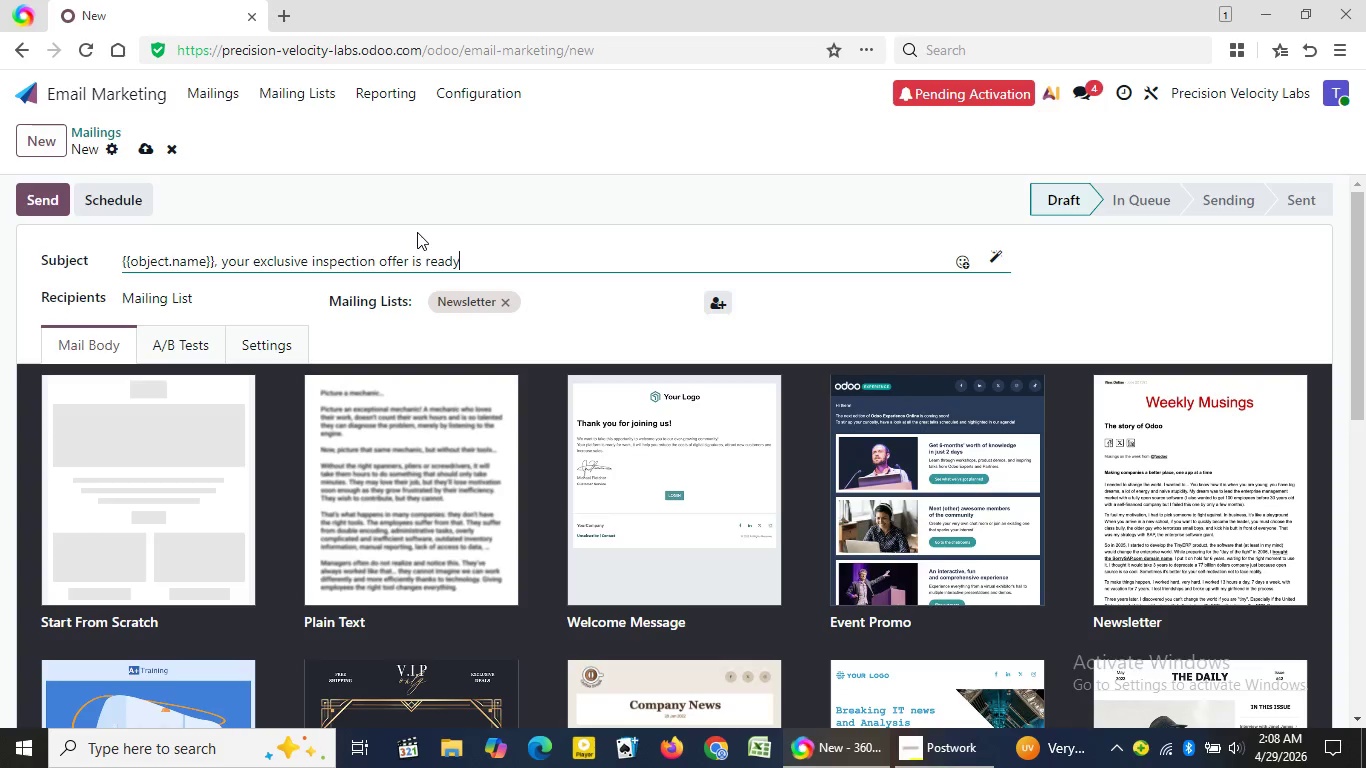 
wait(163.22)
 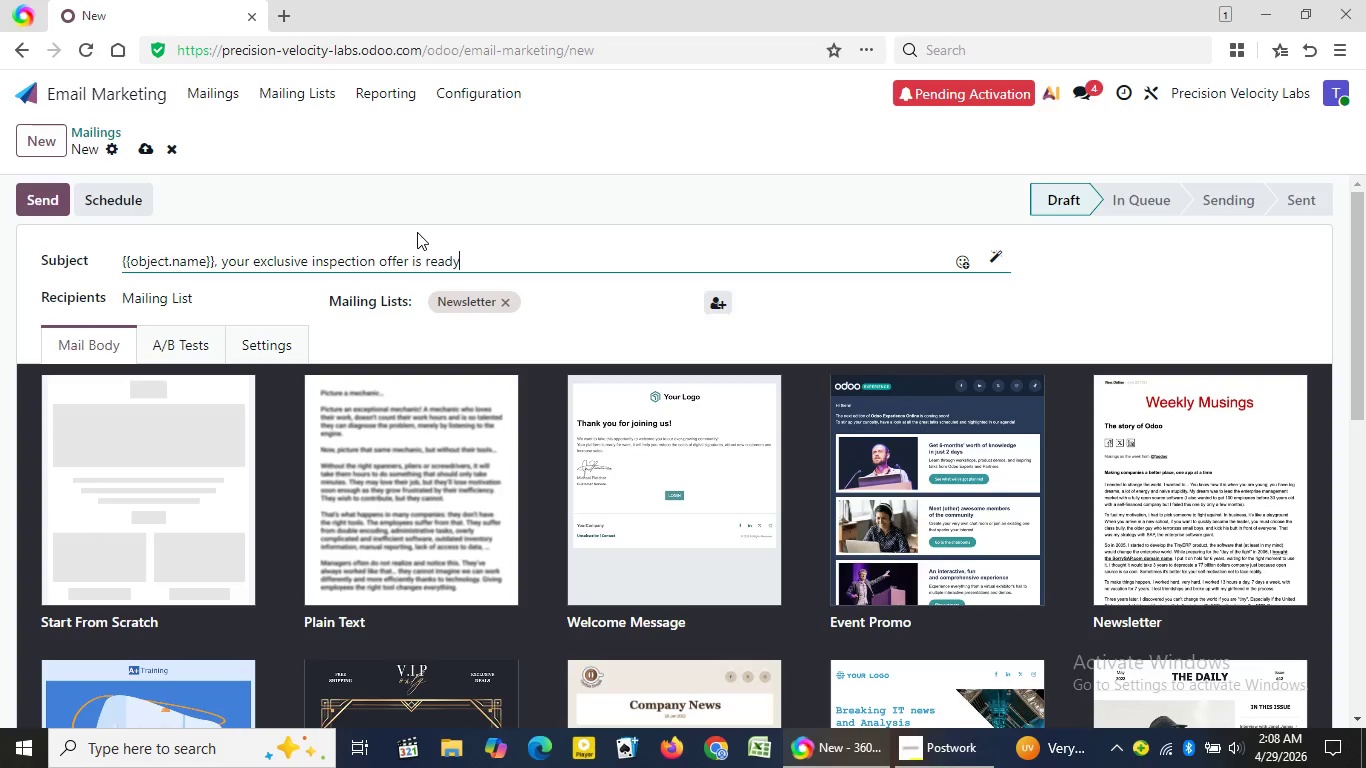 
left_click_drag(start_coordinate=[1357, 248], to_coordinate=[1365, 461])
 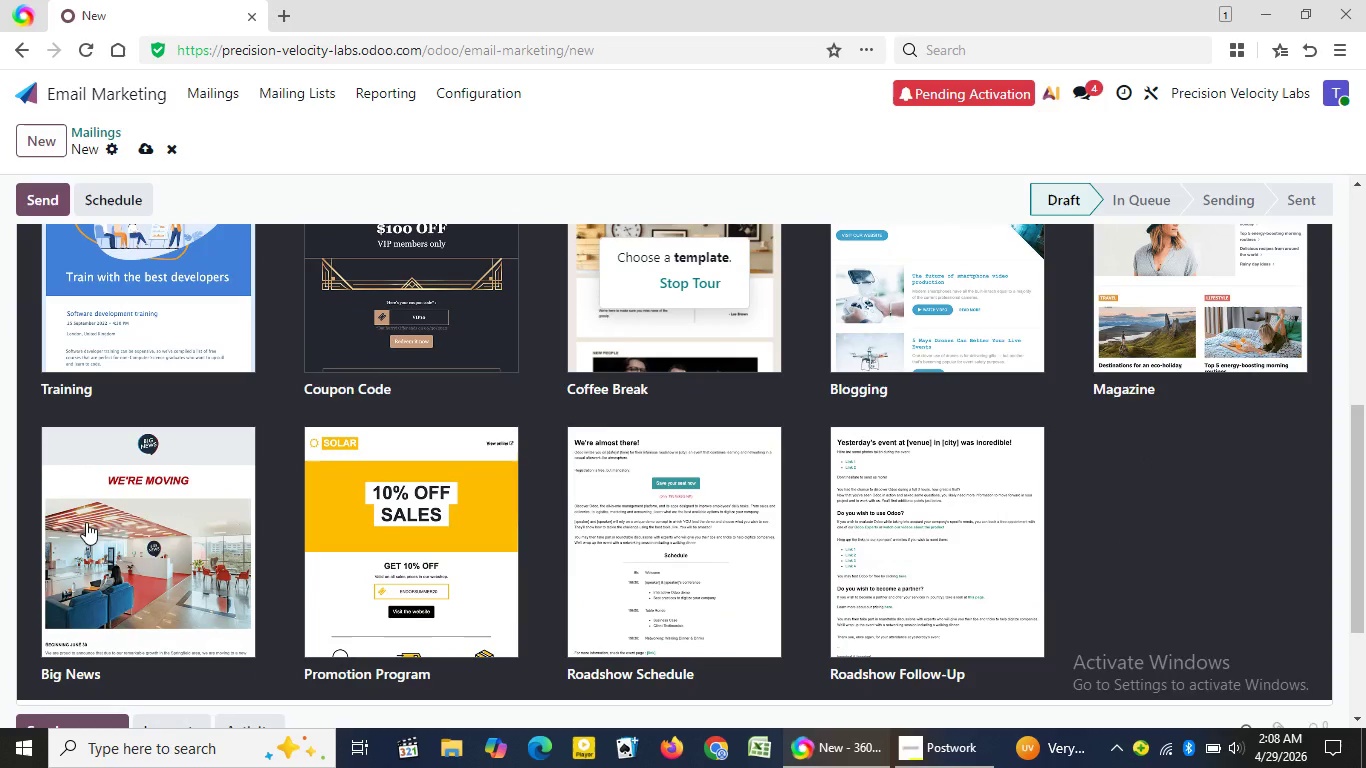 
left_click([130, 511])
 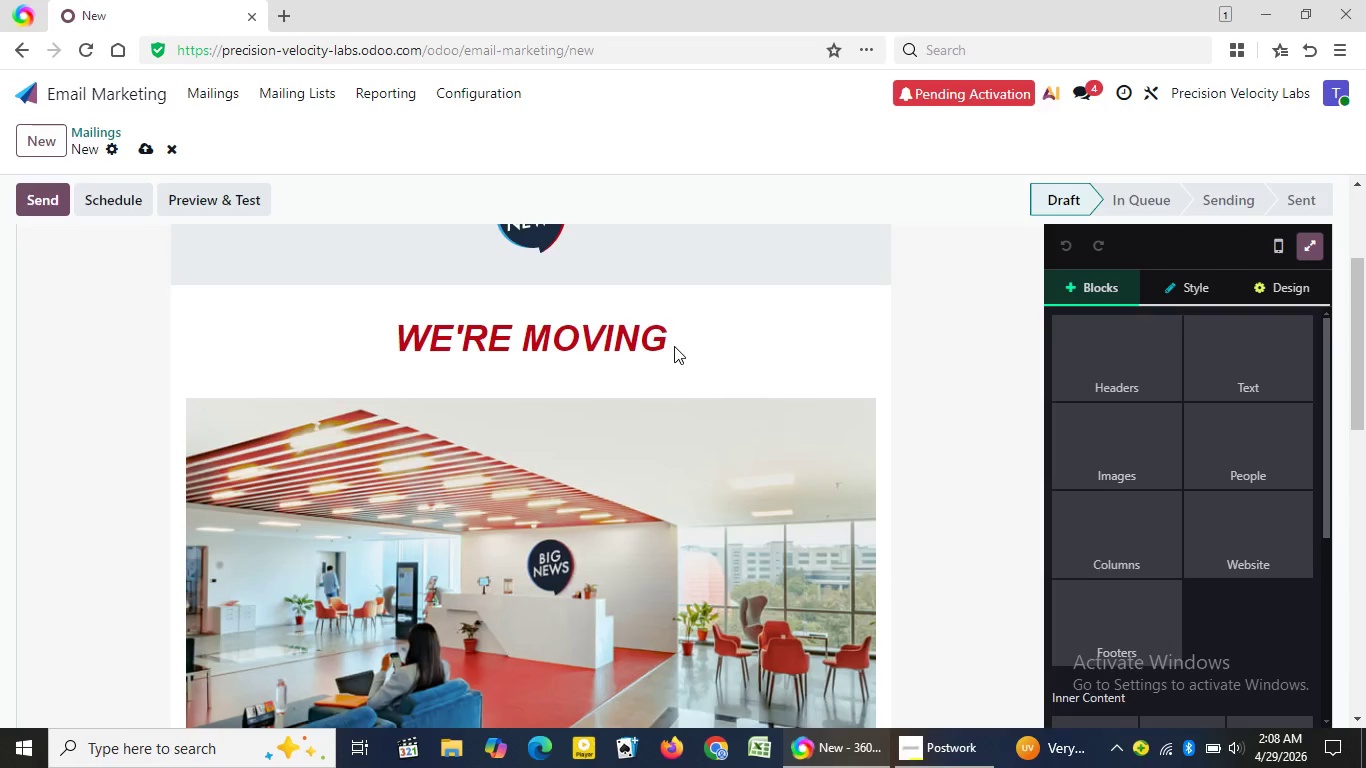 
wait(10.26)
 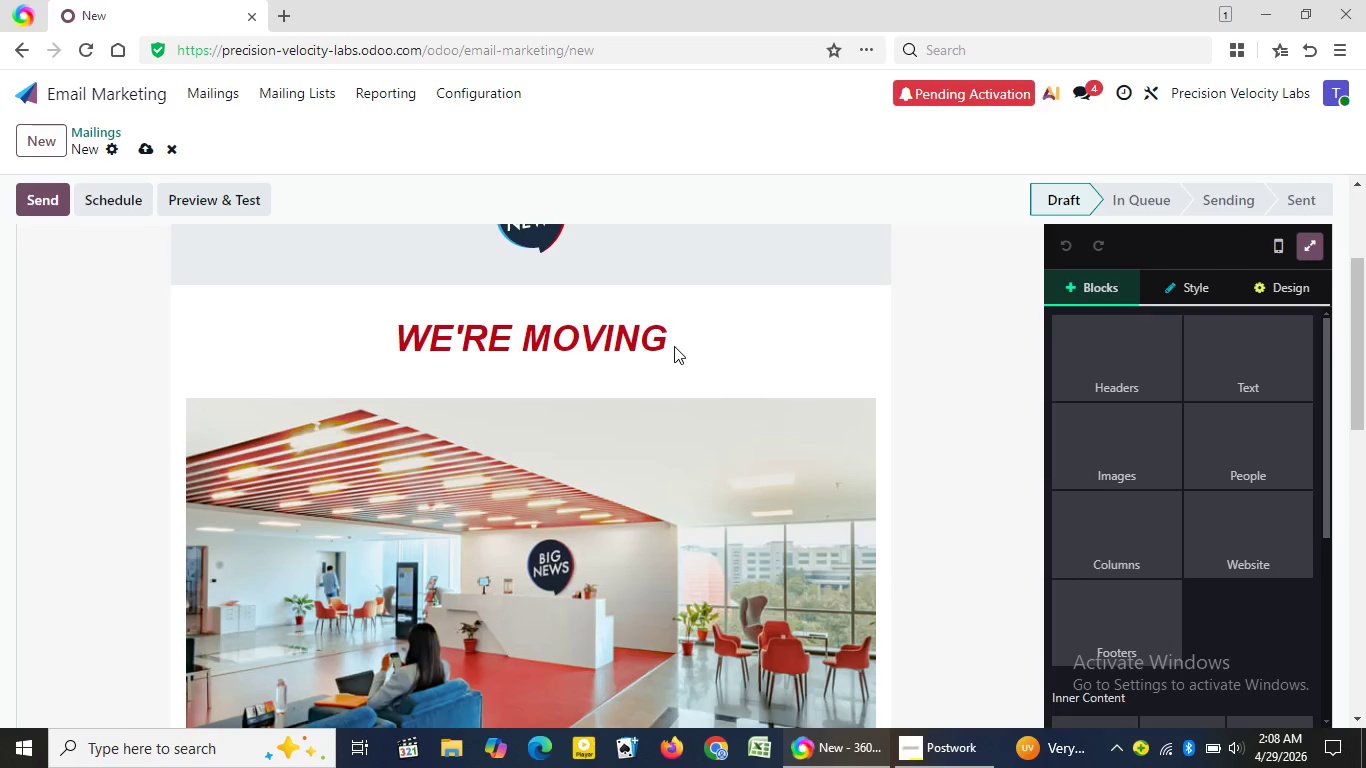 
left_click_drag(start_coordinate=[1351, 281], to_coordinate=[1349, 211])
 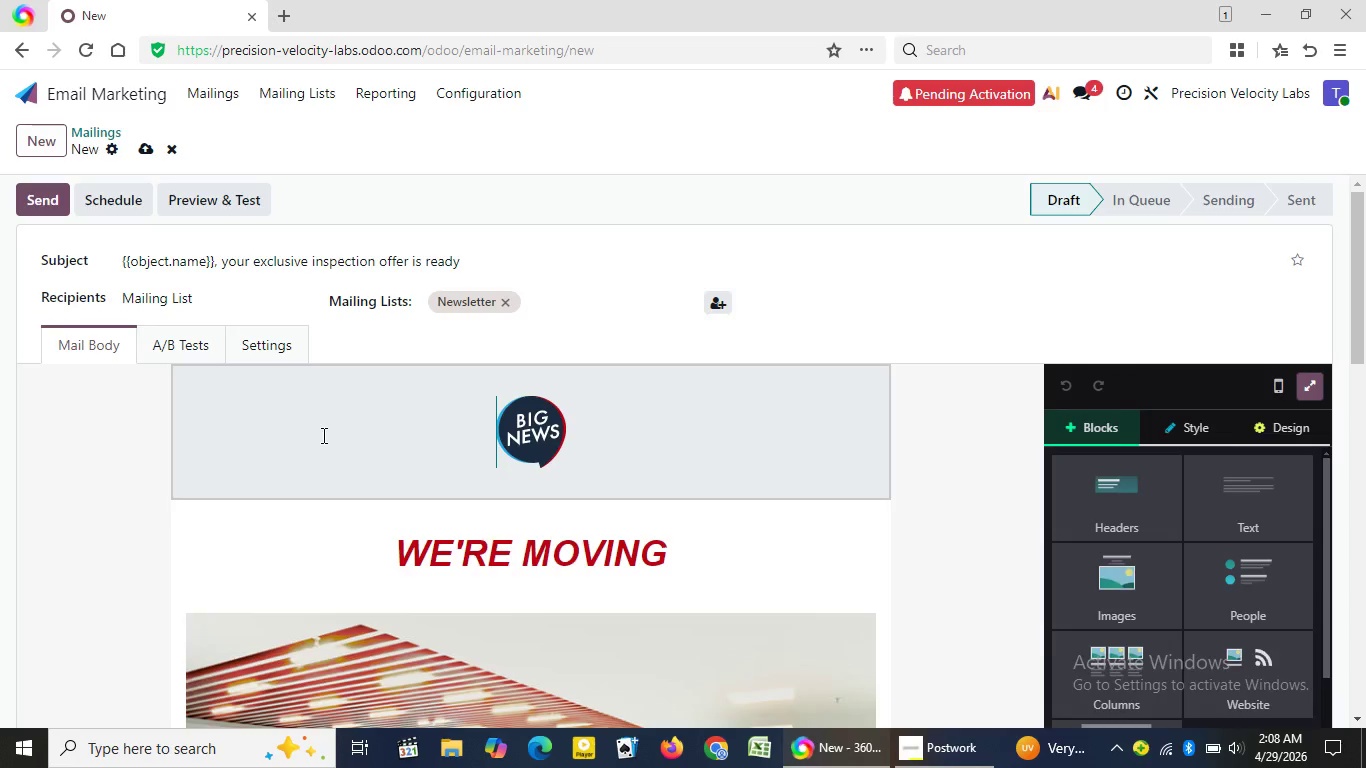 
left_click([322, 435])
 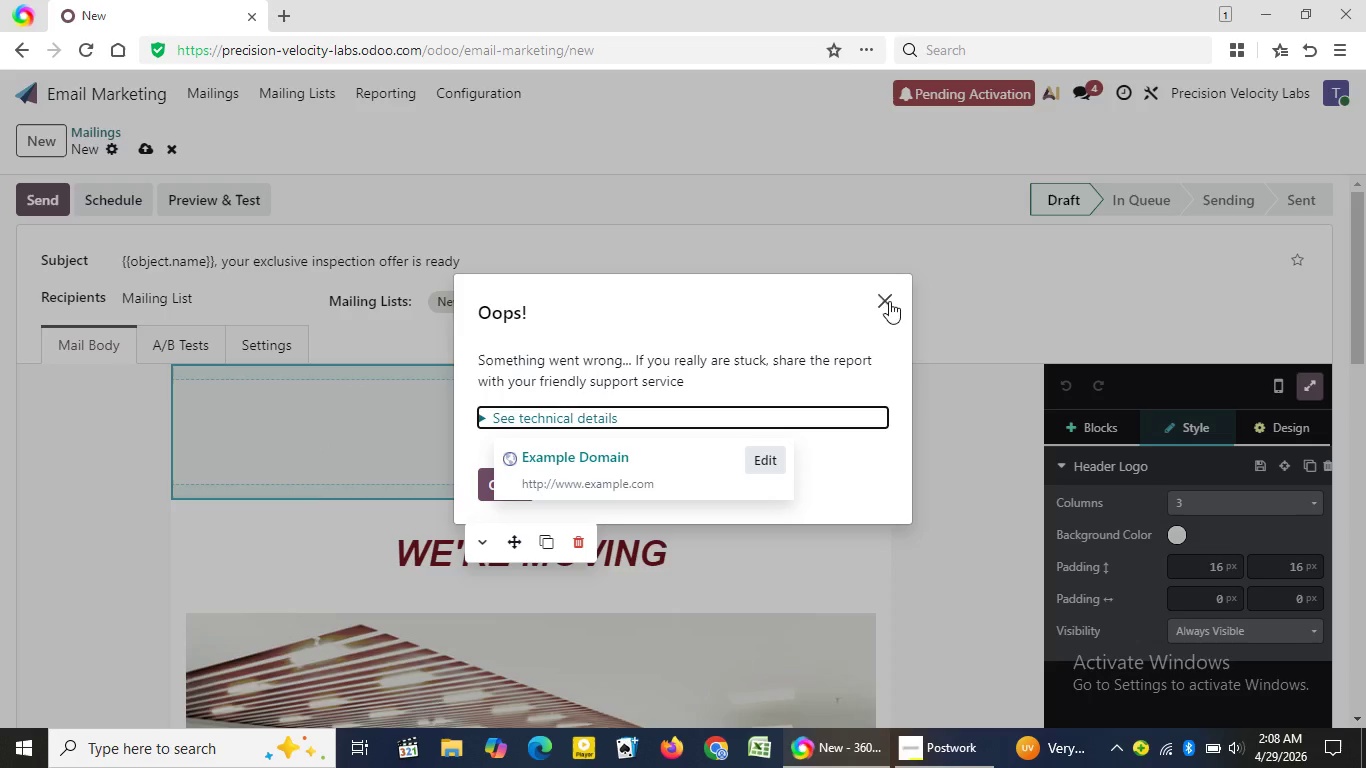 
wait(5.12)
 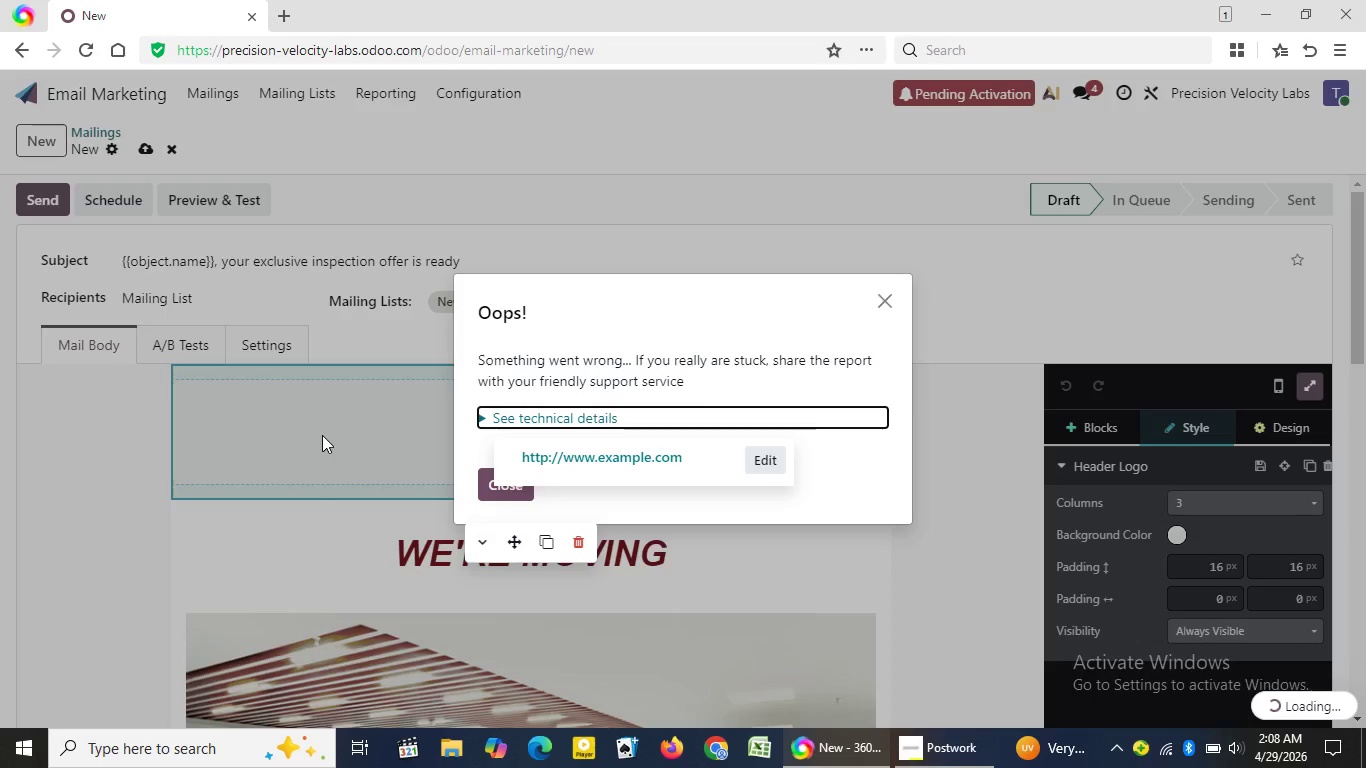 
left_click([889, 301])
 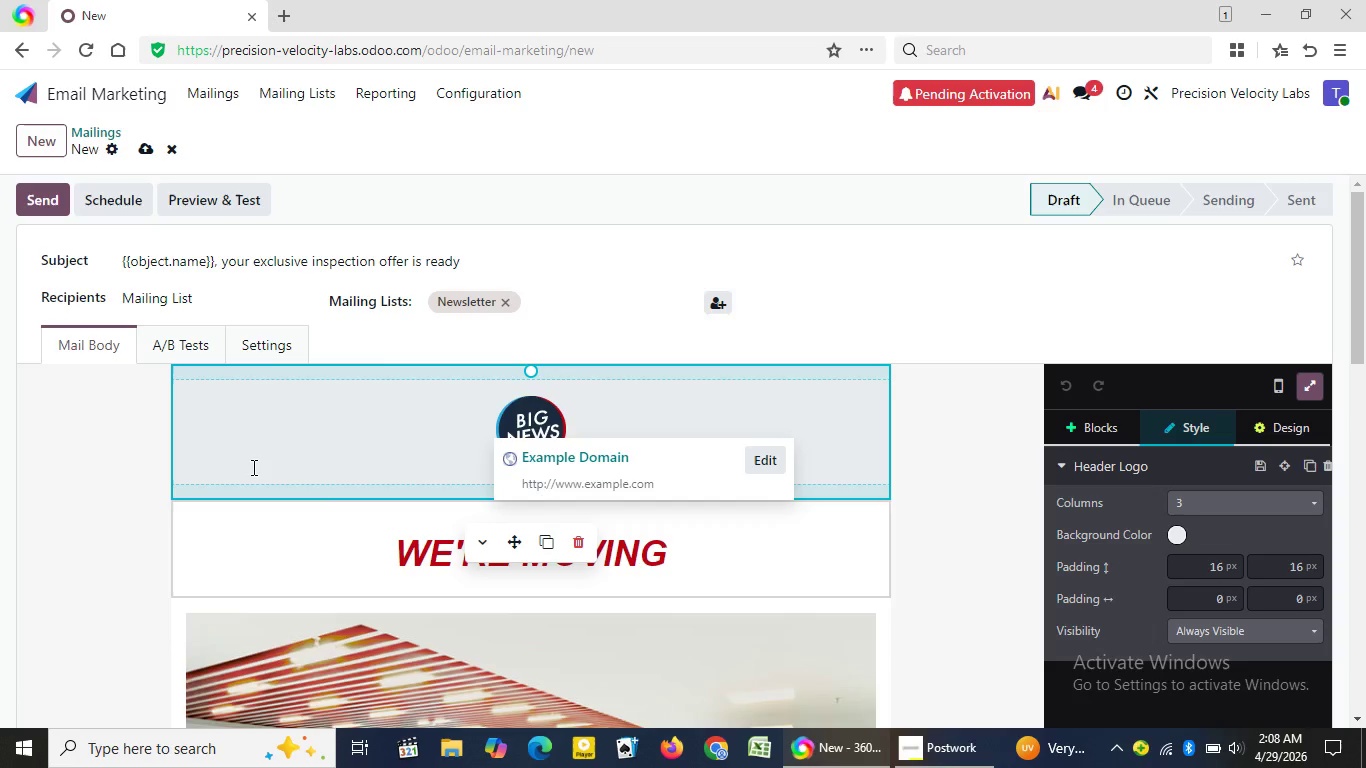 
wait(7.59)
 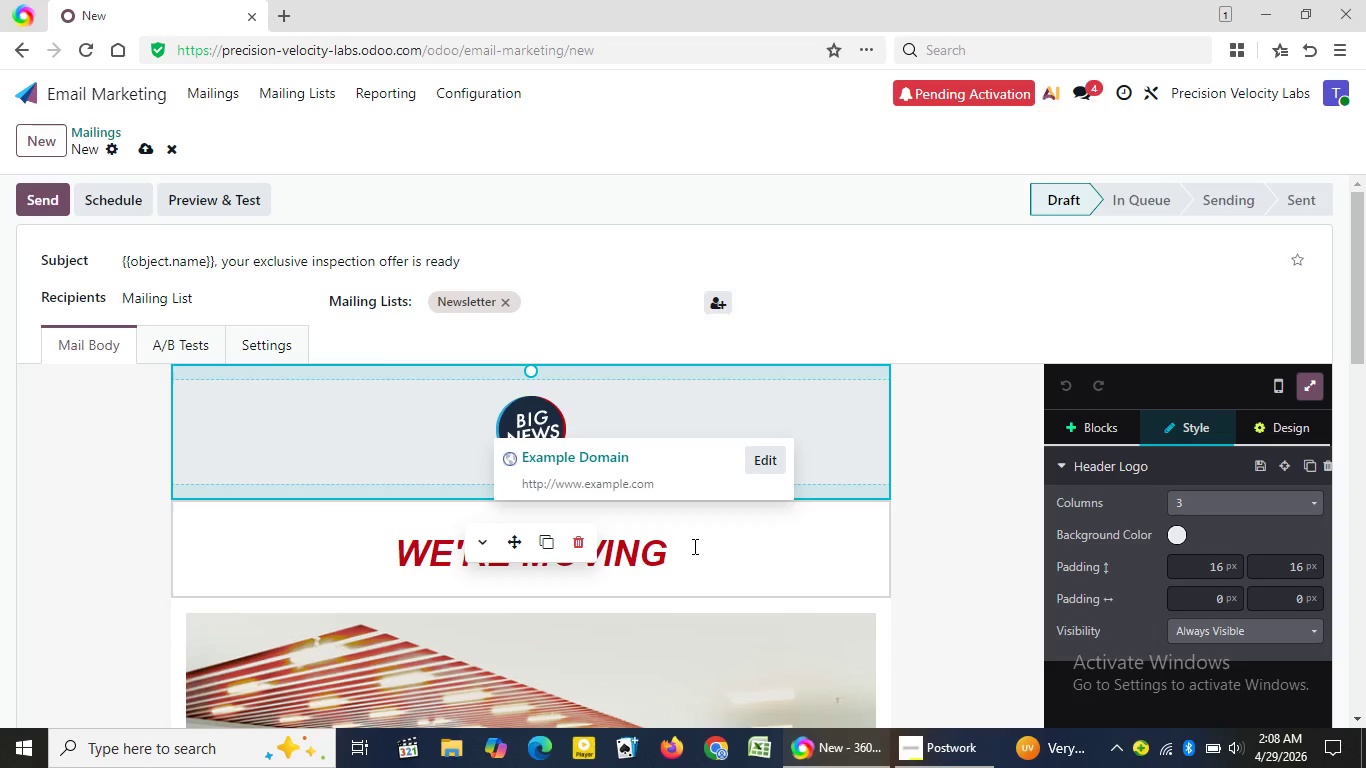 
left_click([292, 445])
 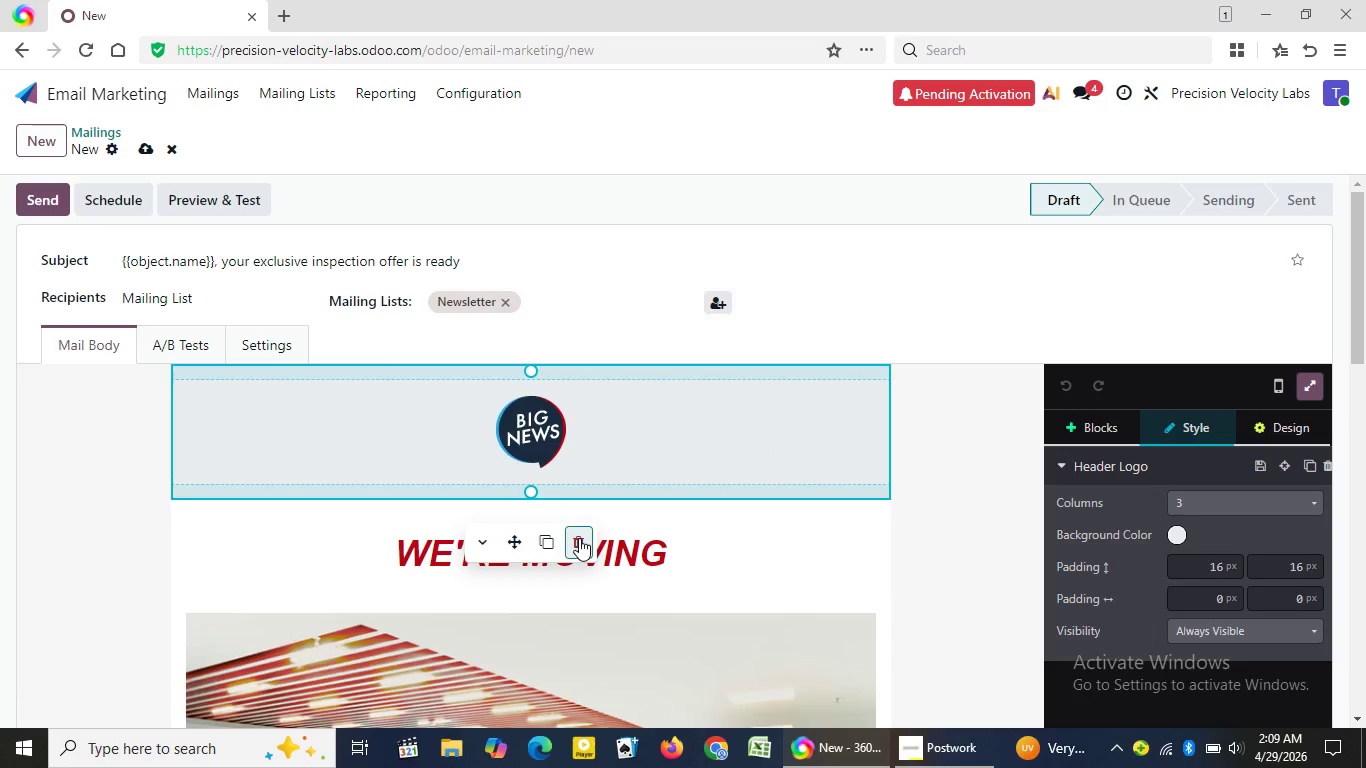 
left_click([579, 538])
 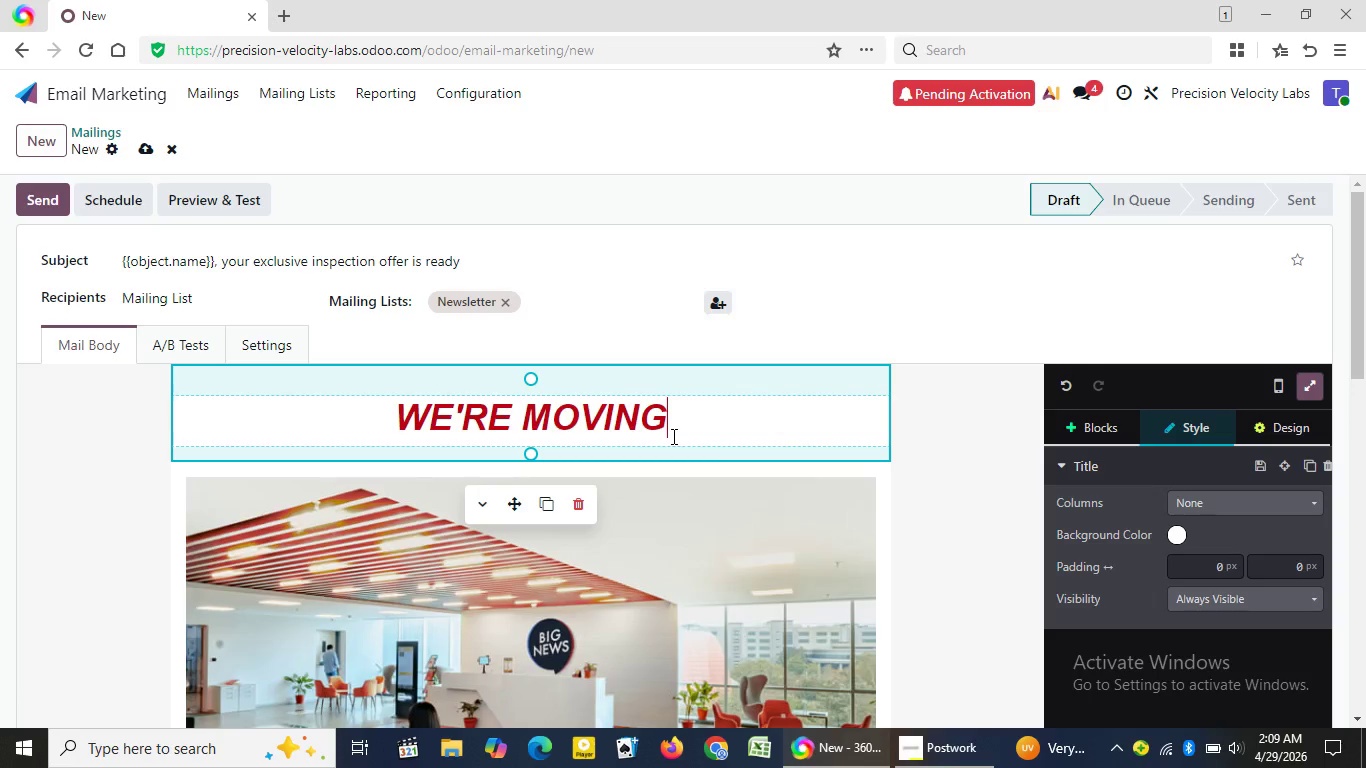 
left_click([672, 436])
 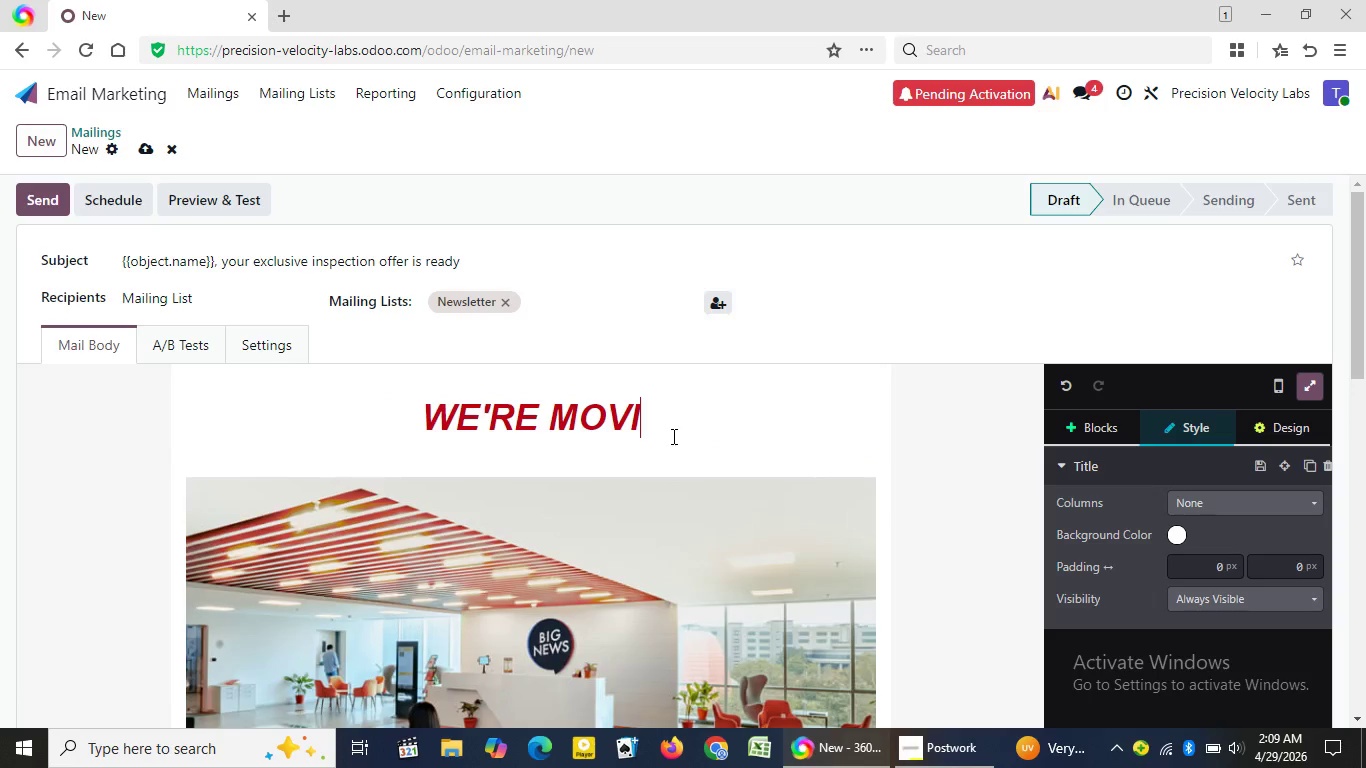 
key(Backspace)
 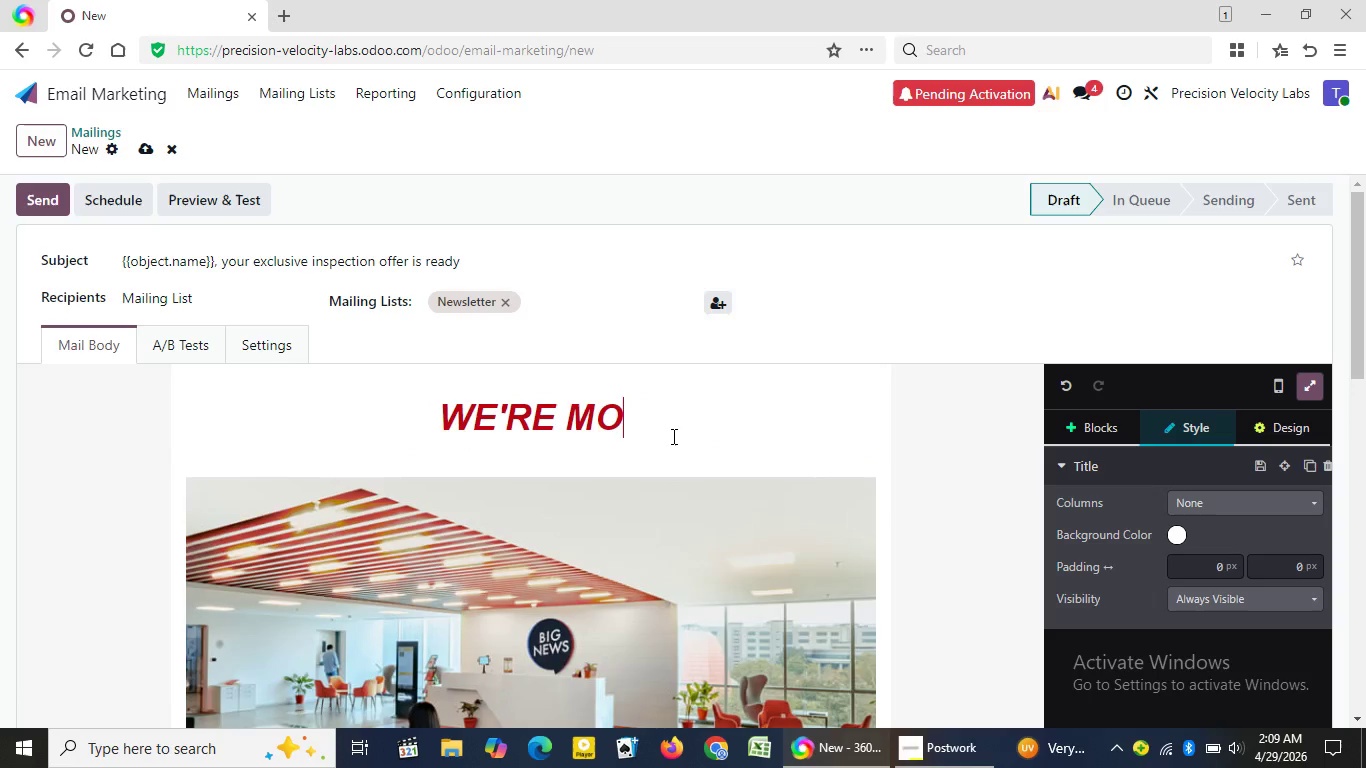 
key(Backspace)
 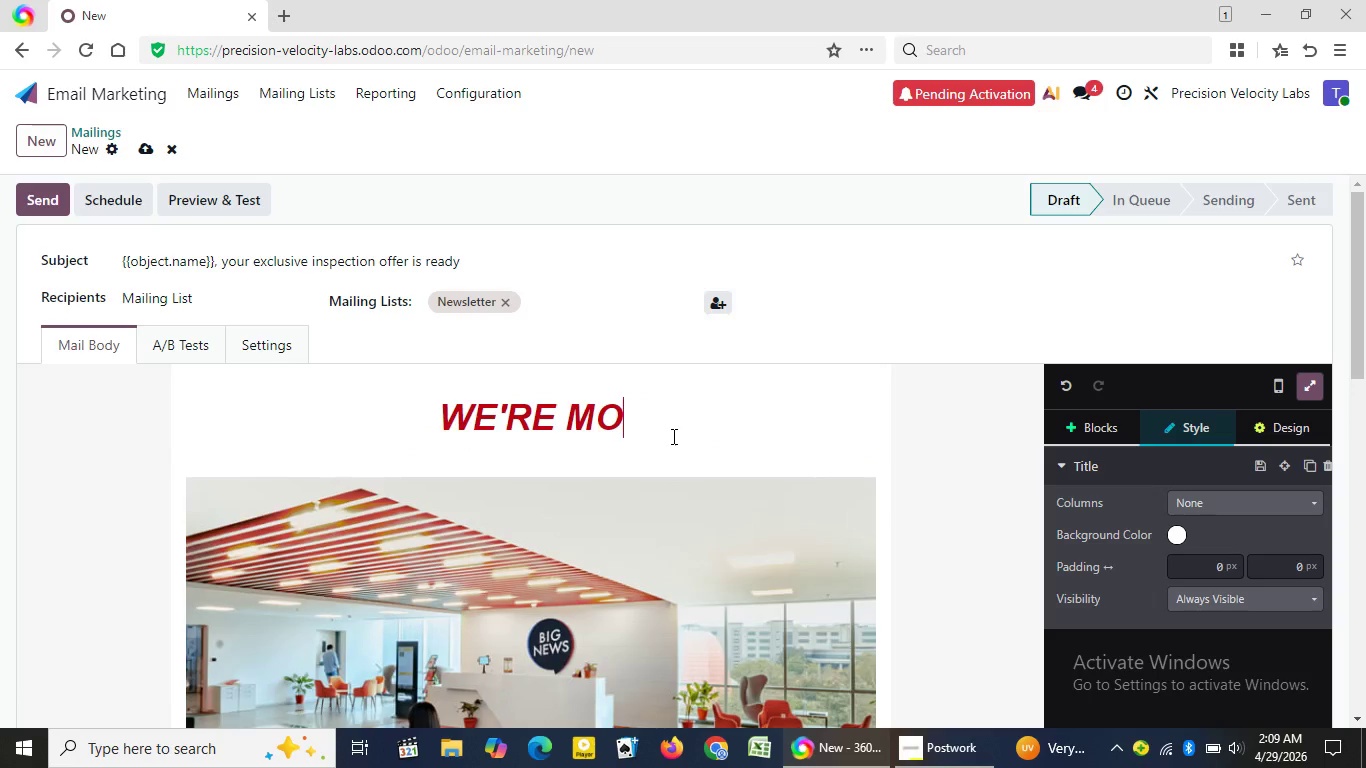 
key(Backspace)
 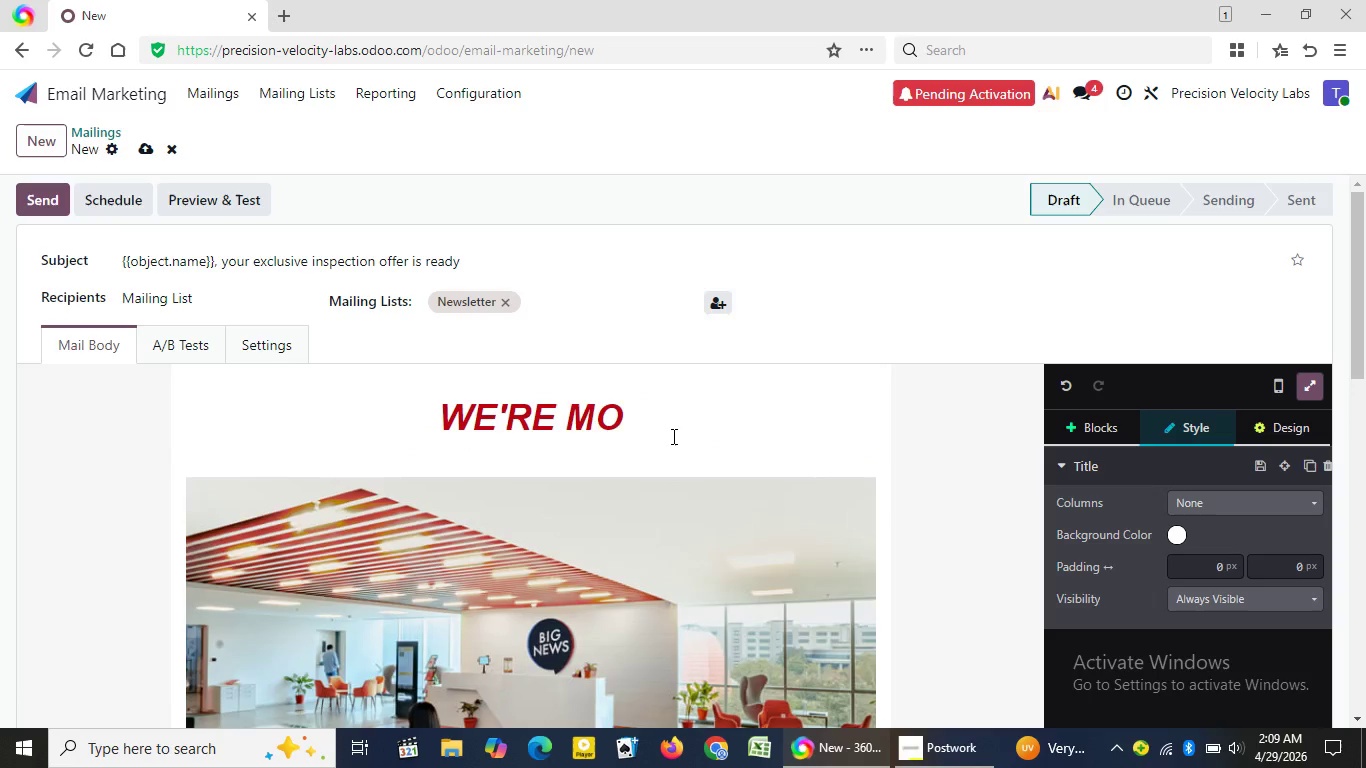 
key(Backspace)
 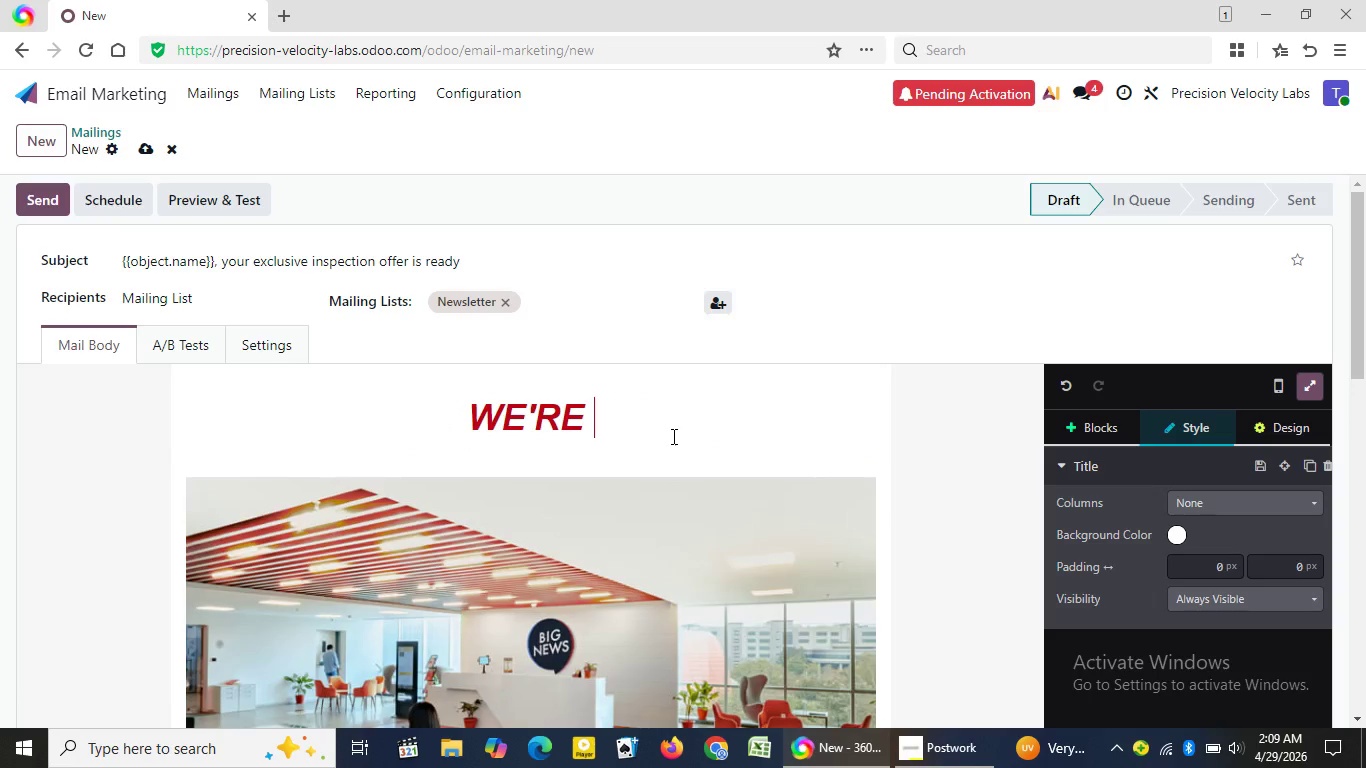 
key(Backspace)
 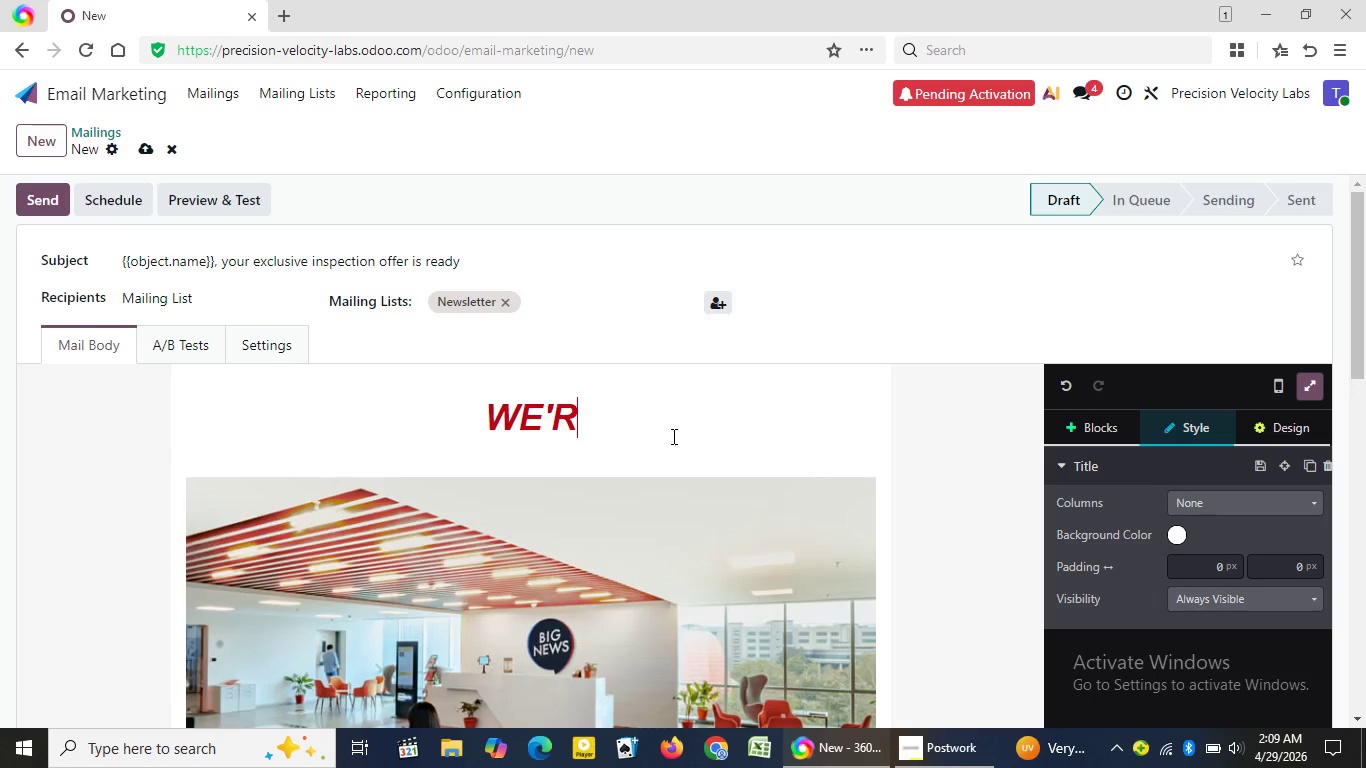 
key(Backspace)
 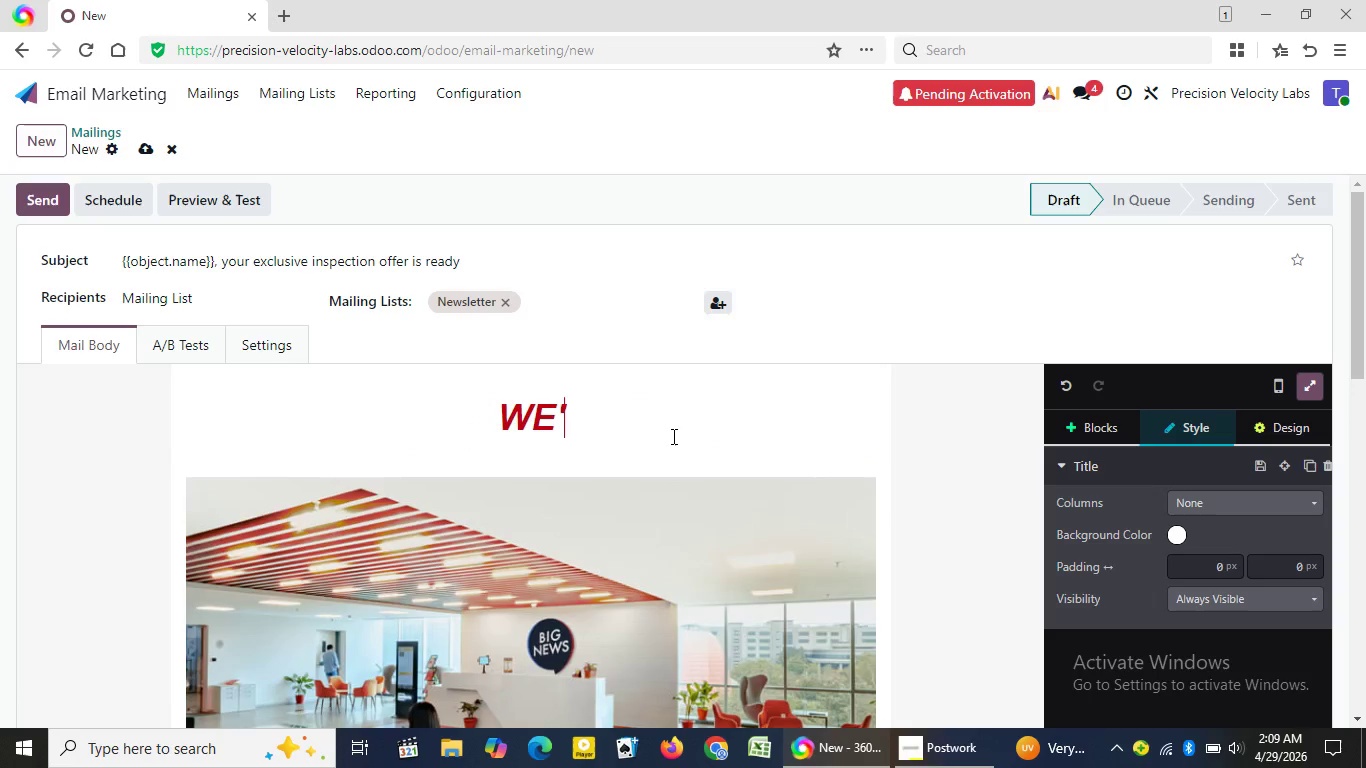 
key(Backspace)
 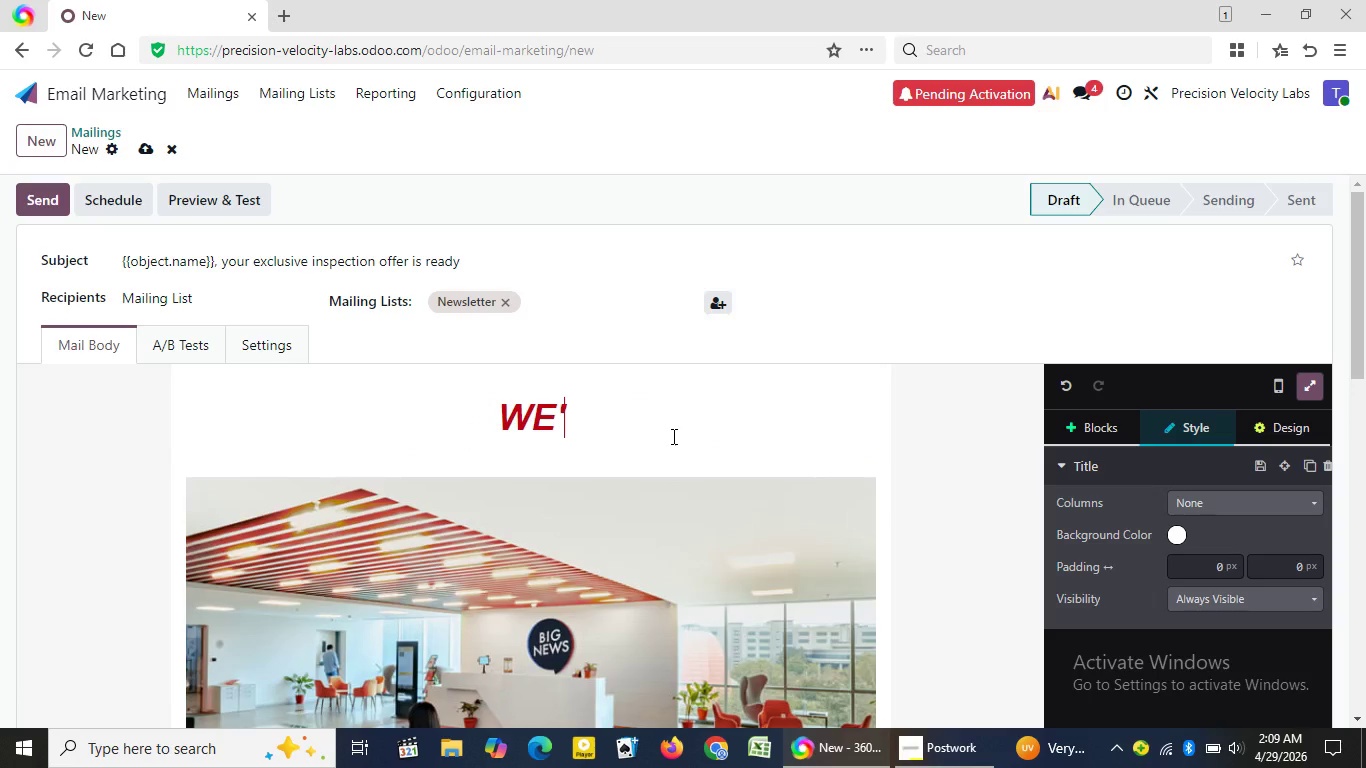 
key(Backspace)
 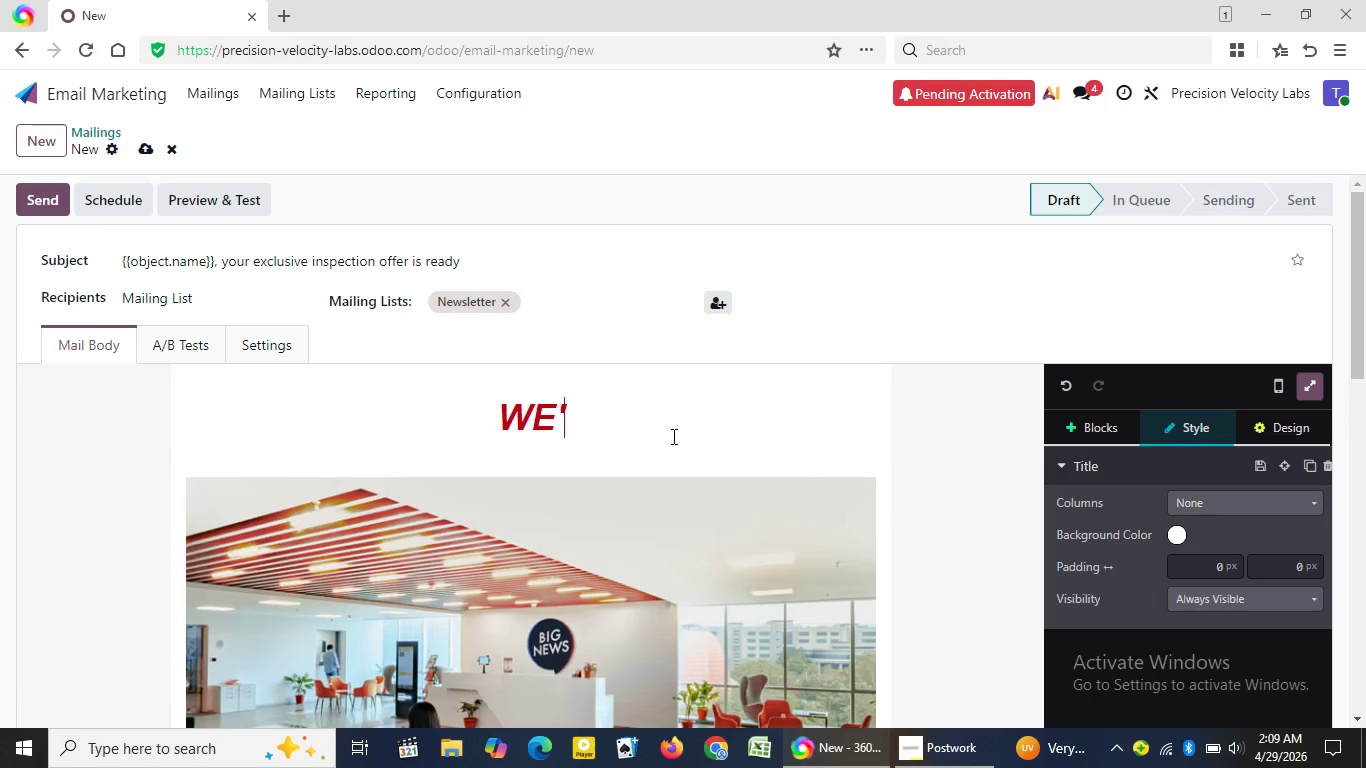 
key(Backspace)
 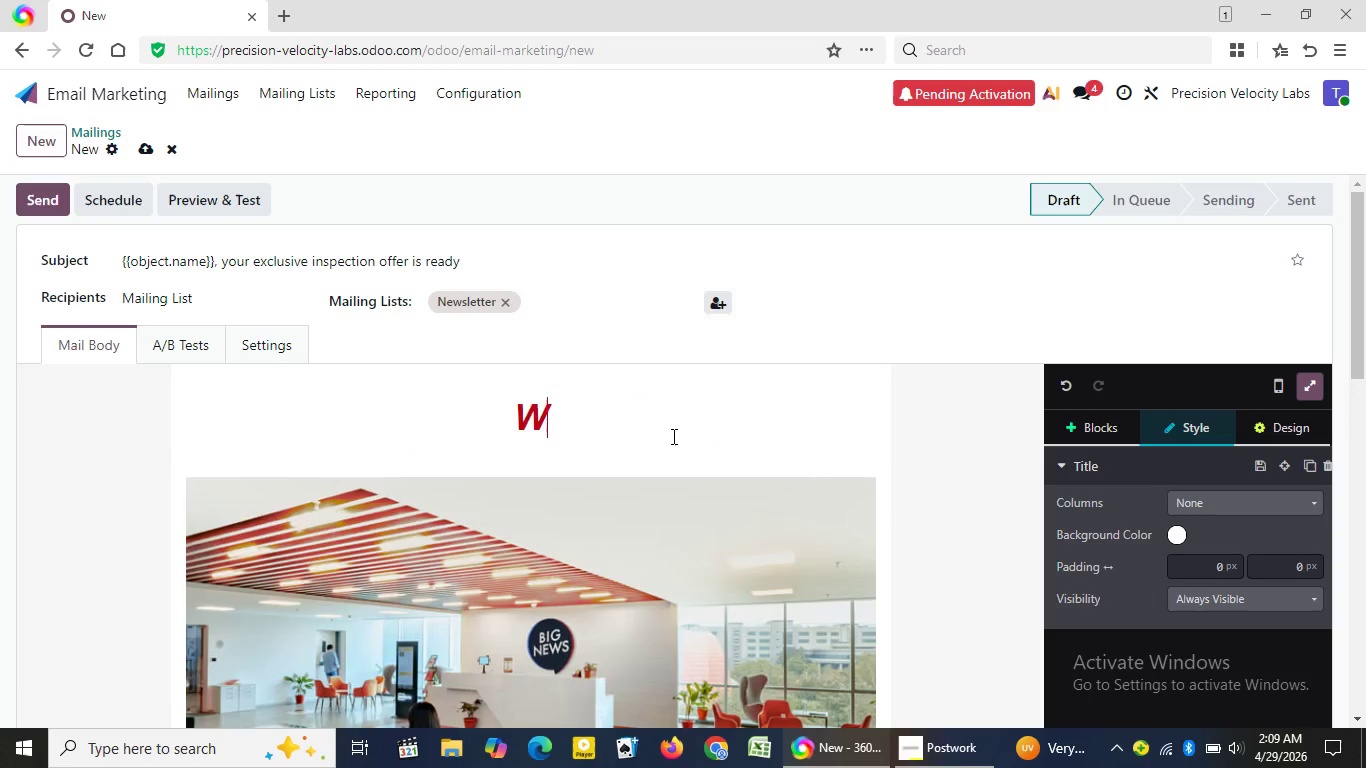 
key(Backspace)
 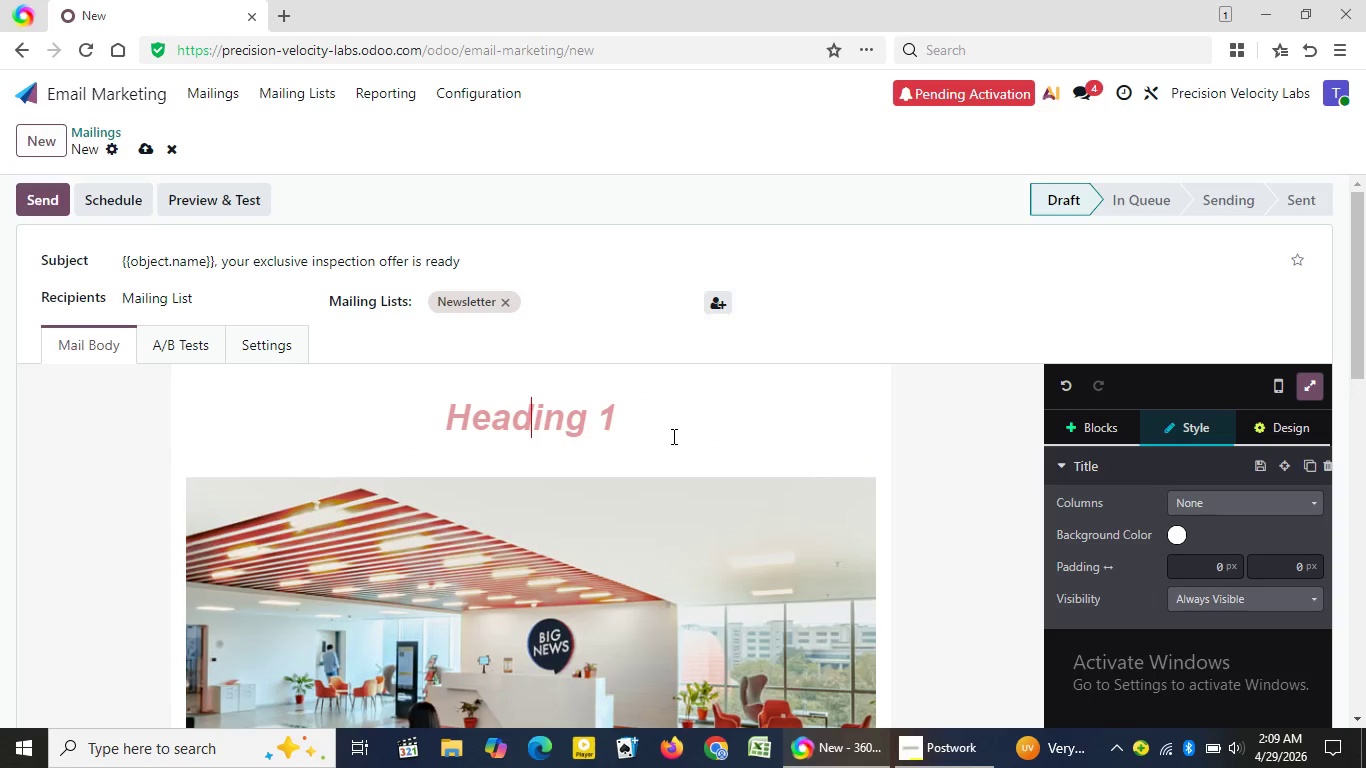 
key(Backspace)
 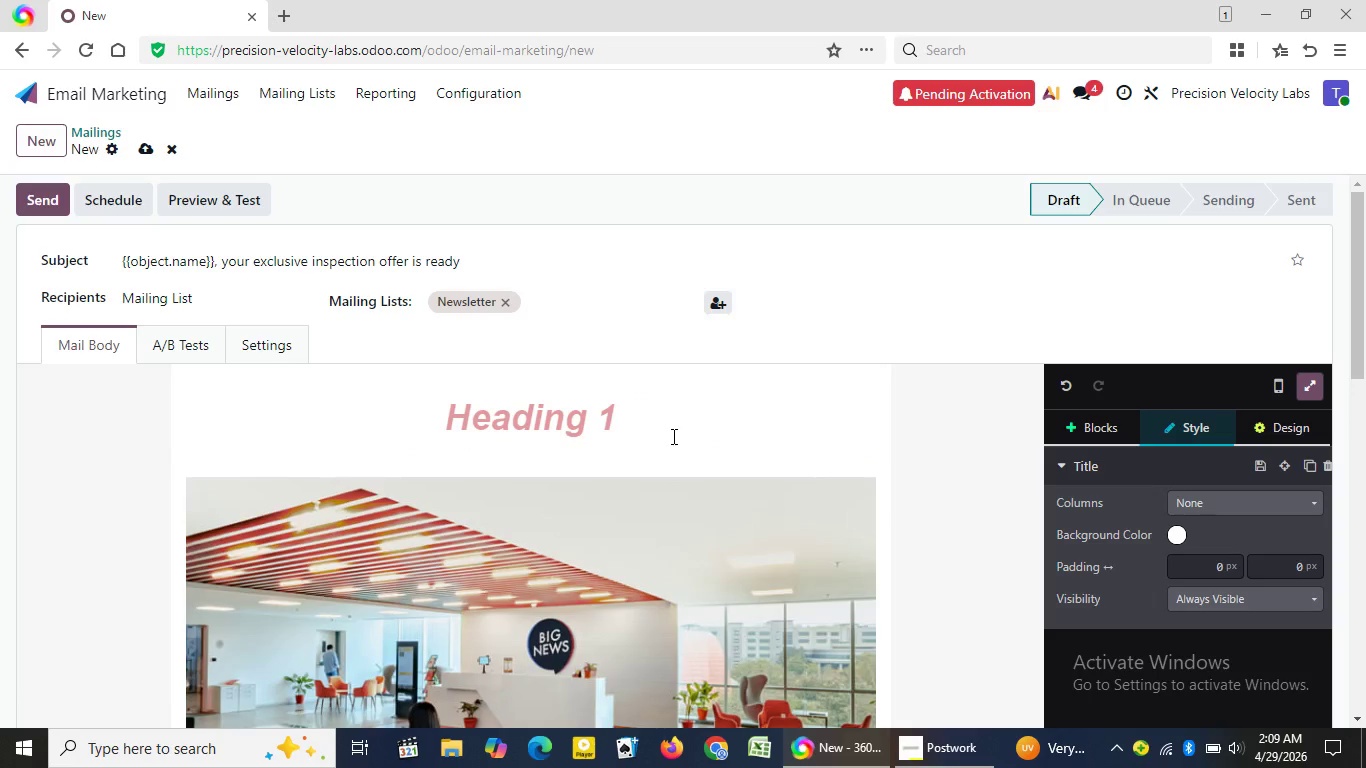 
key(Backspace)
 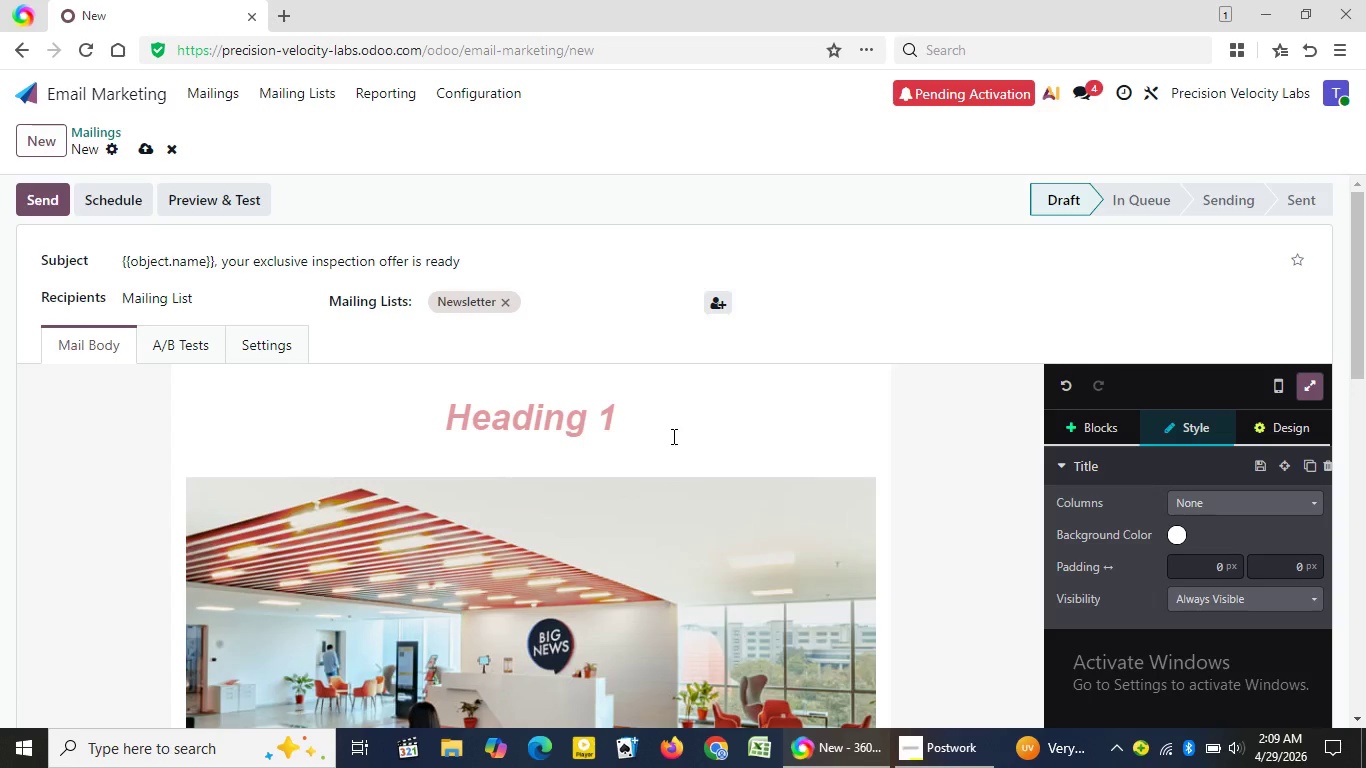 
type(A limited )
 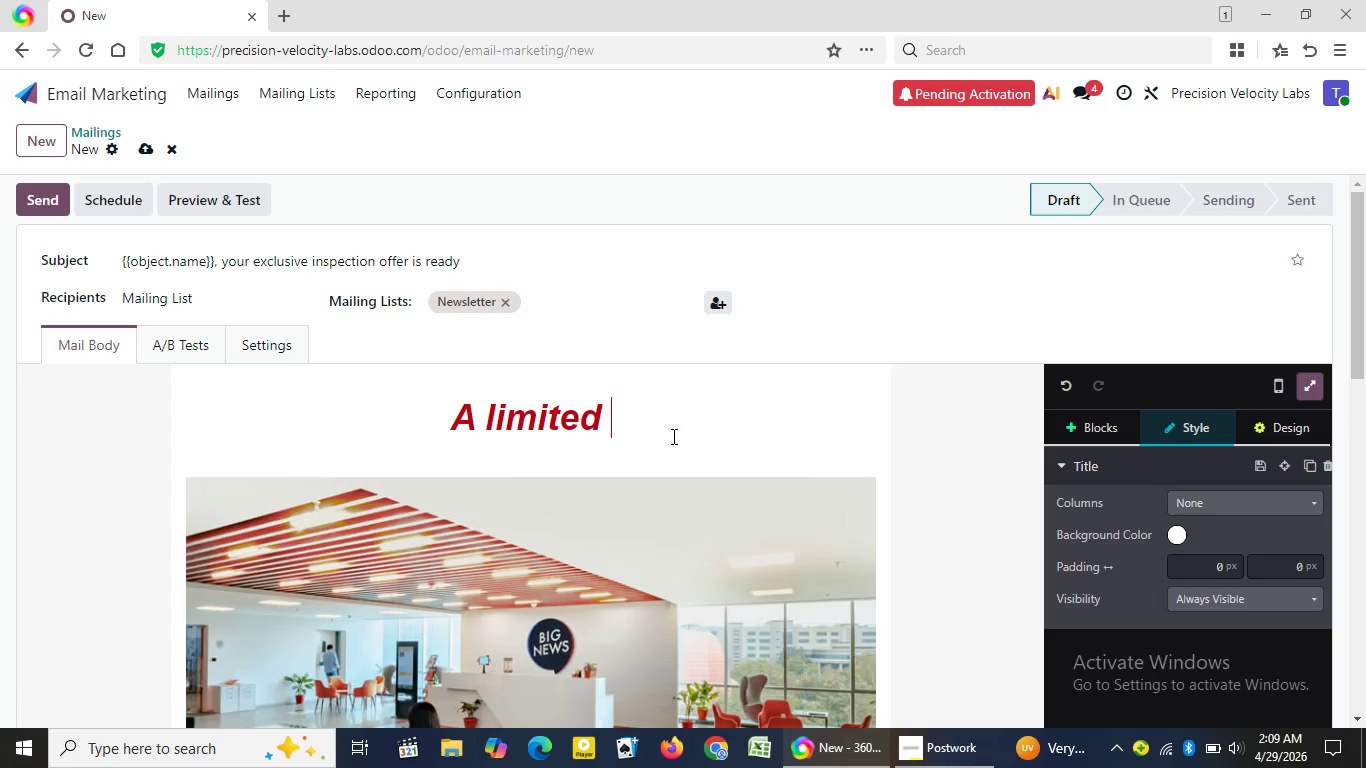 
wait(22.58)
 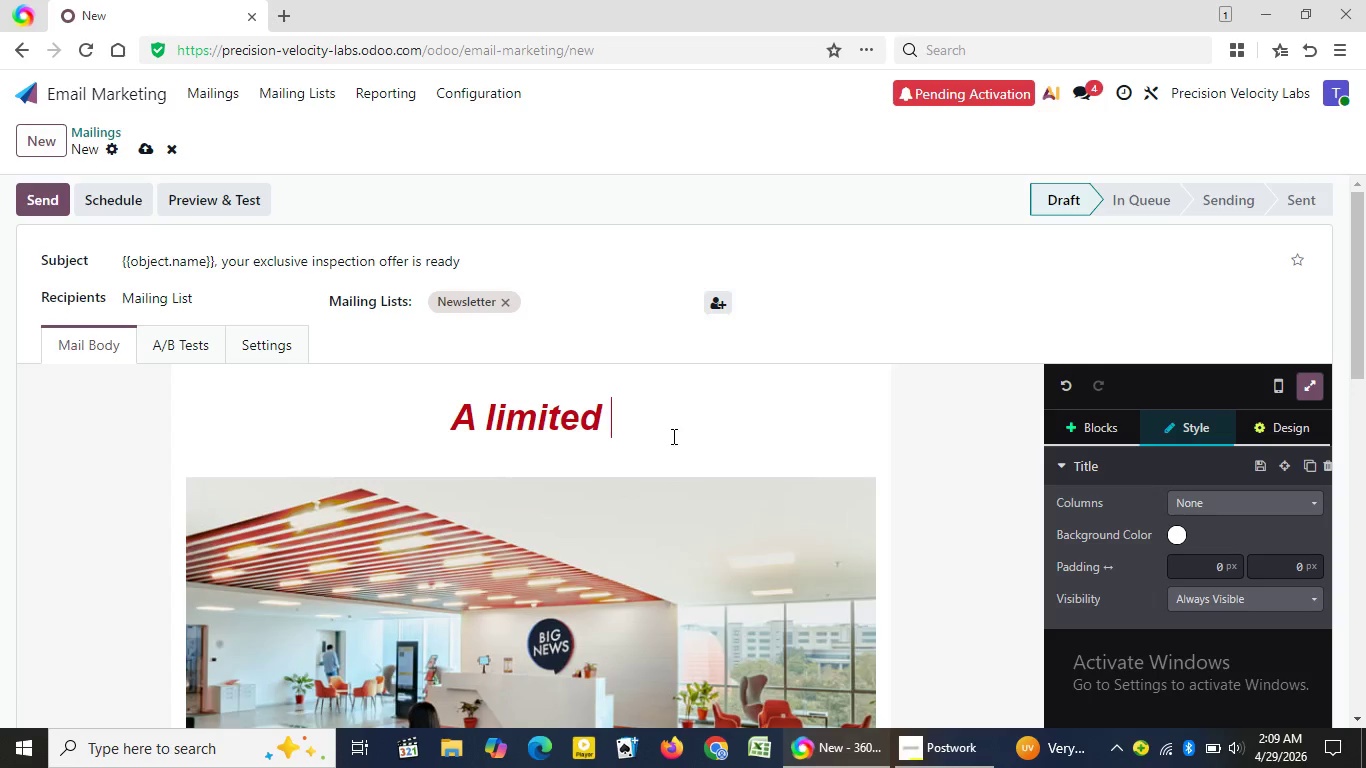 
type(time opp)
 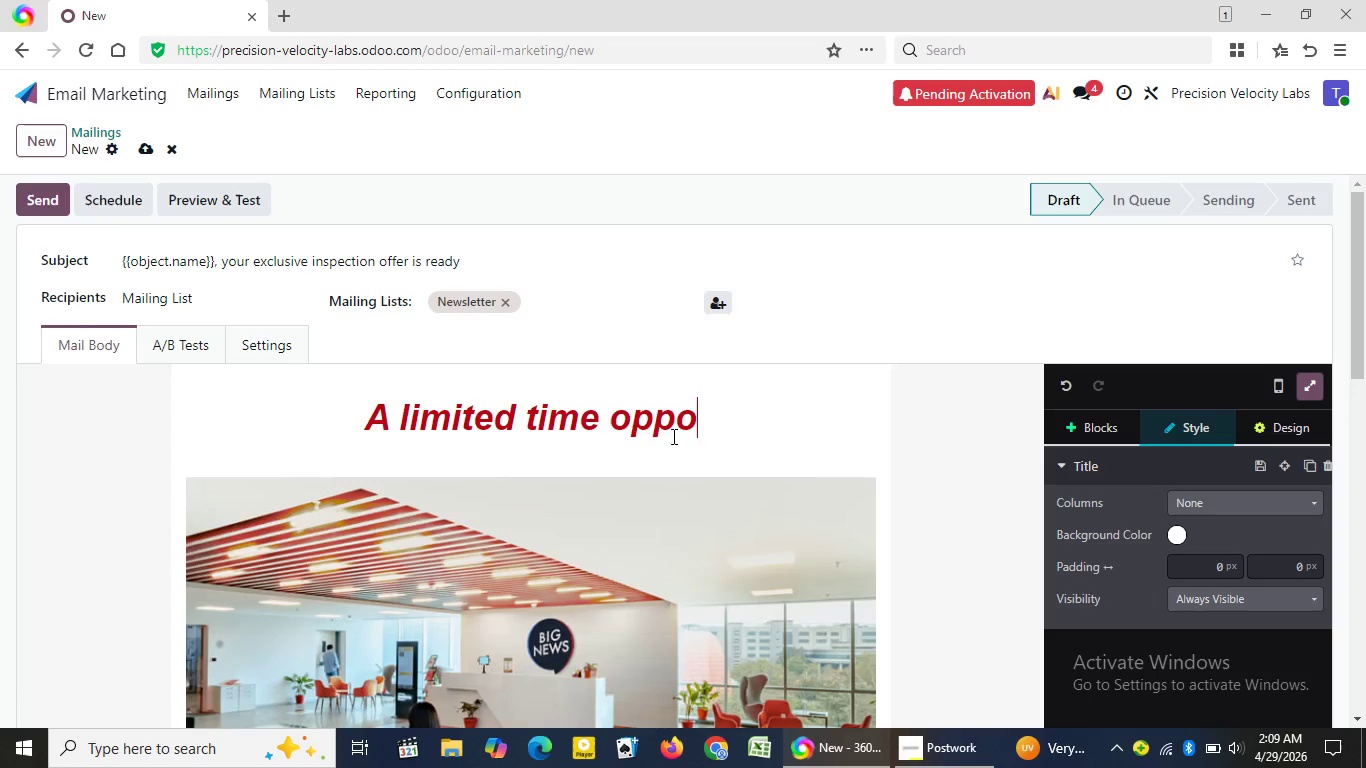 
type(ortu)
 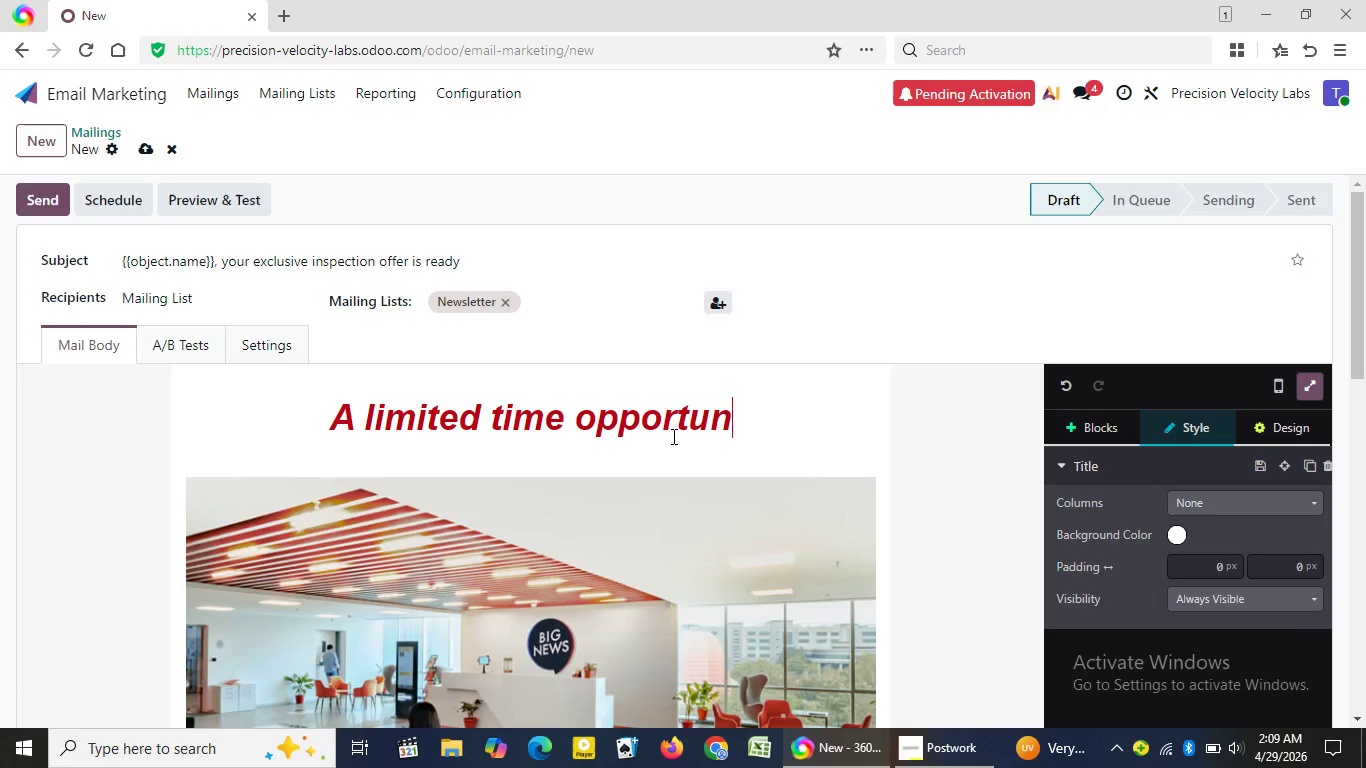 
type(nity)
 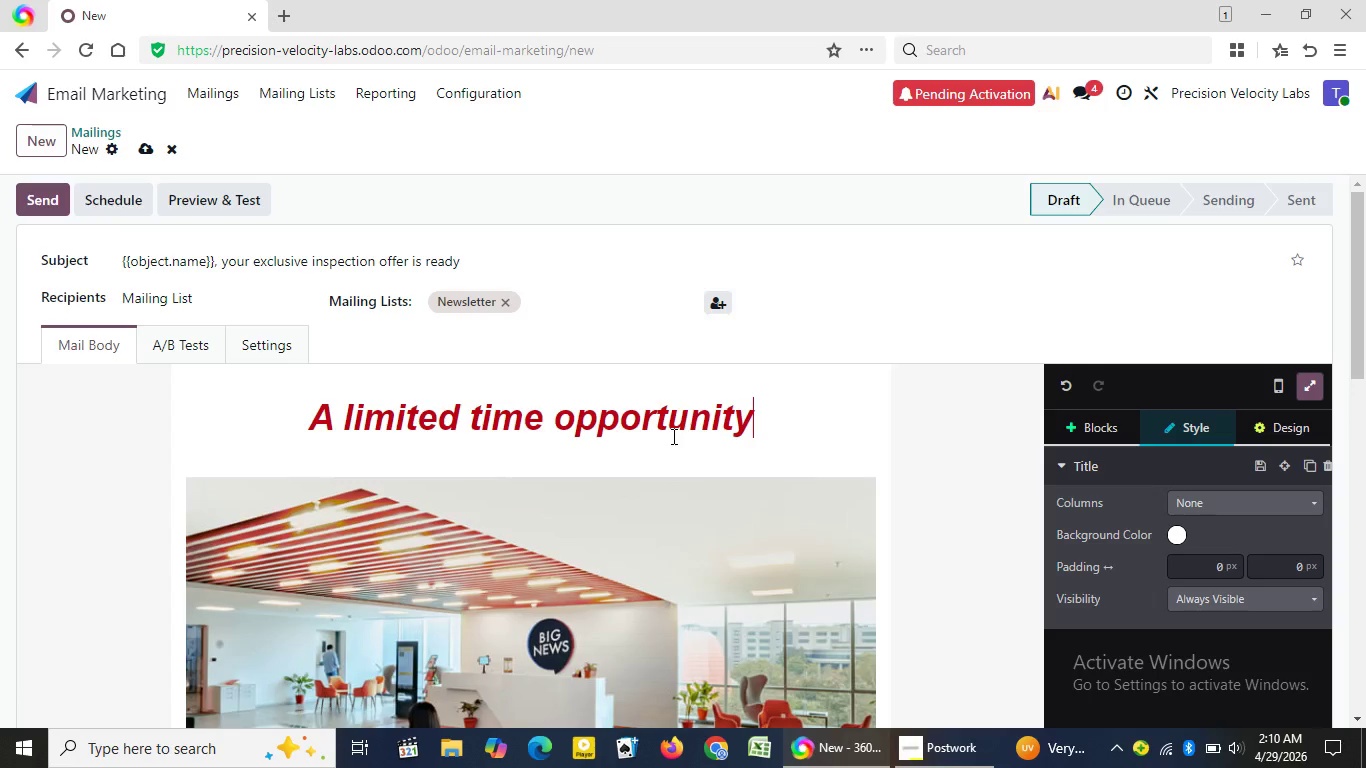 
wait(6.67)
 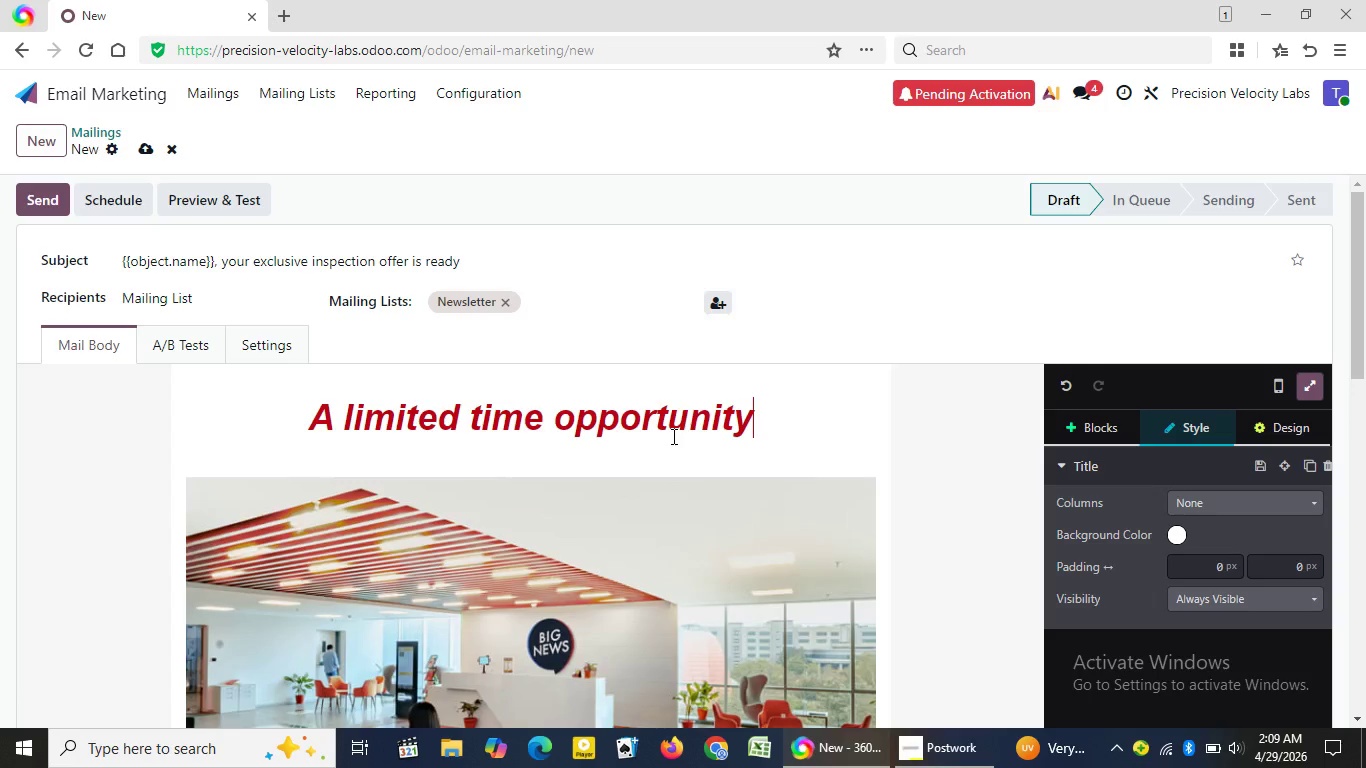 
type( to protr)
key(Backspace)
type(ect)
 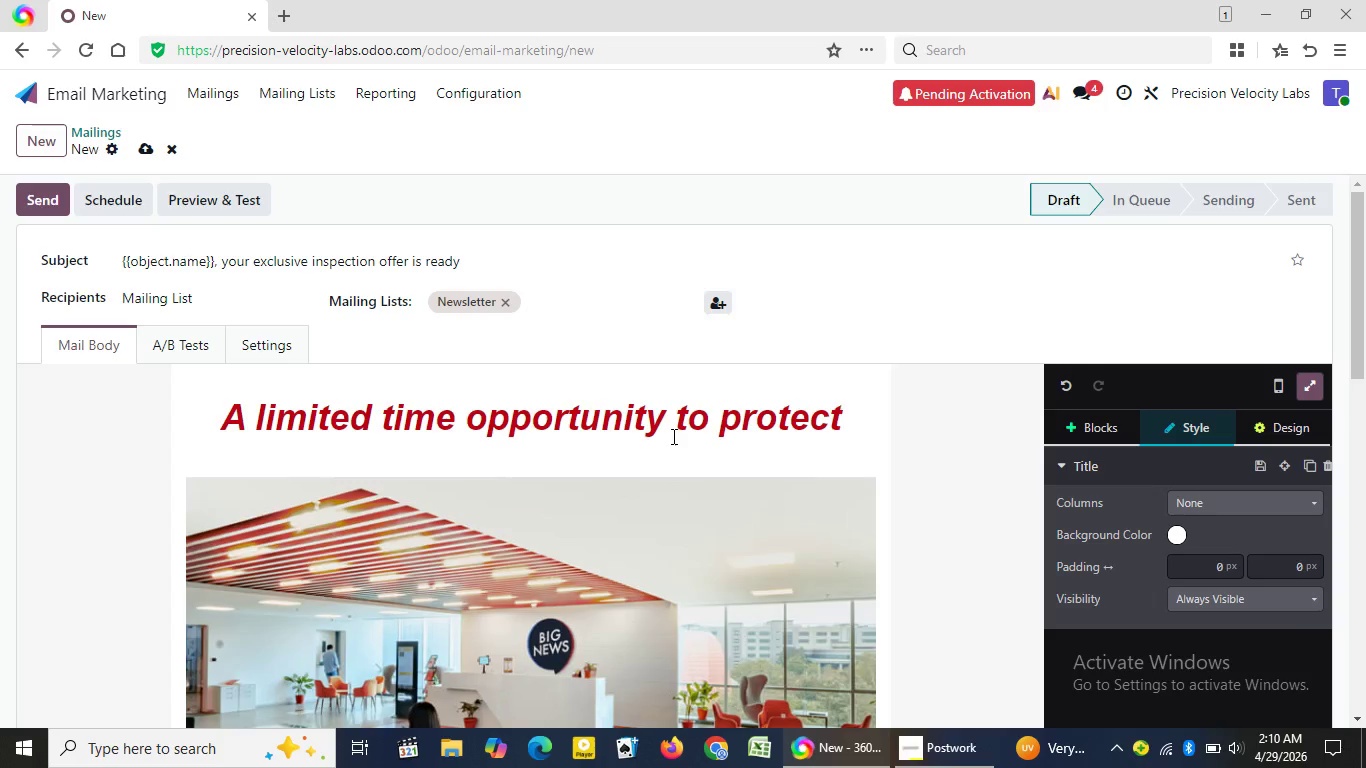 
wait(11.2)
 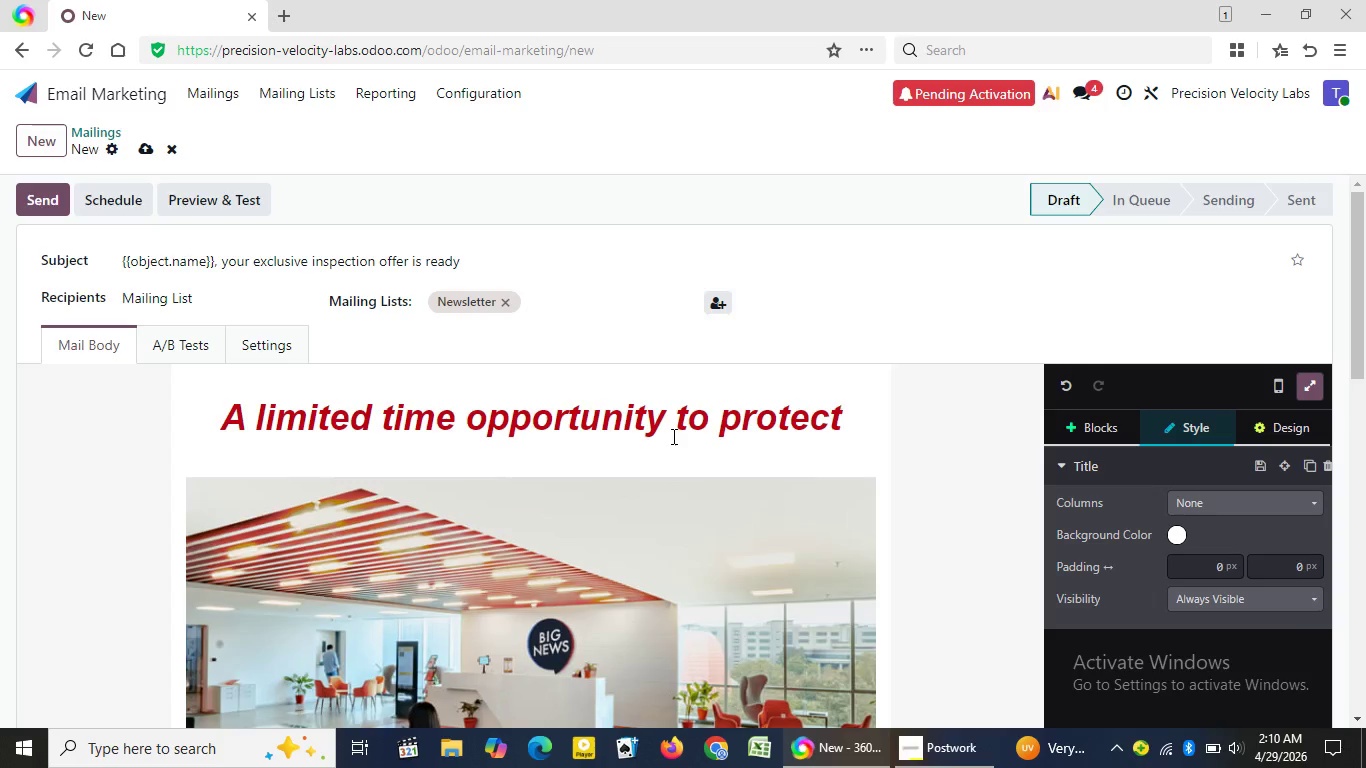 
type( your perfo)
 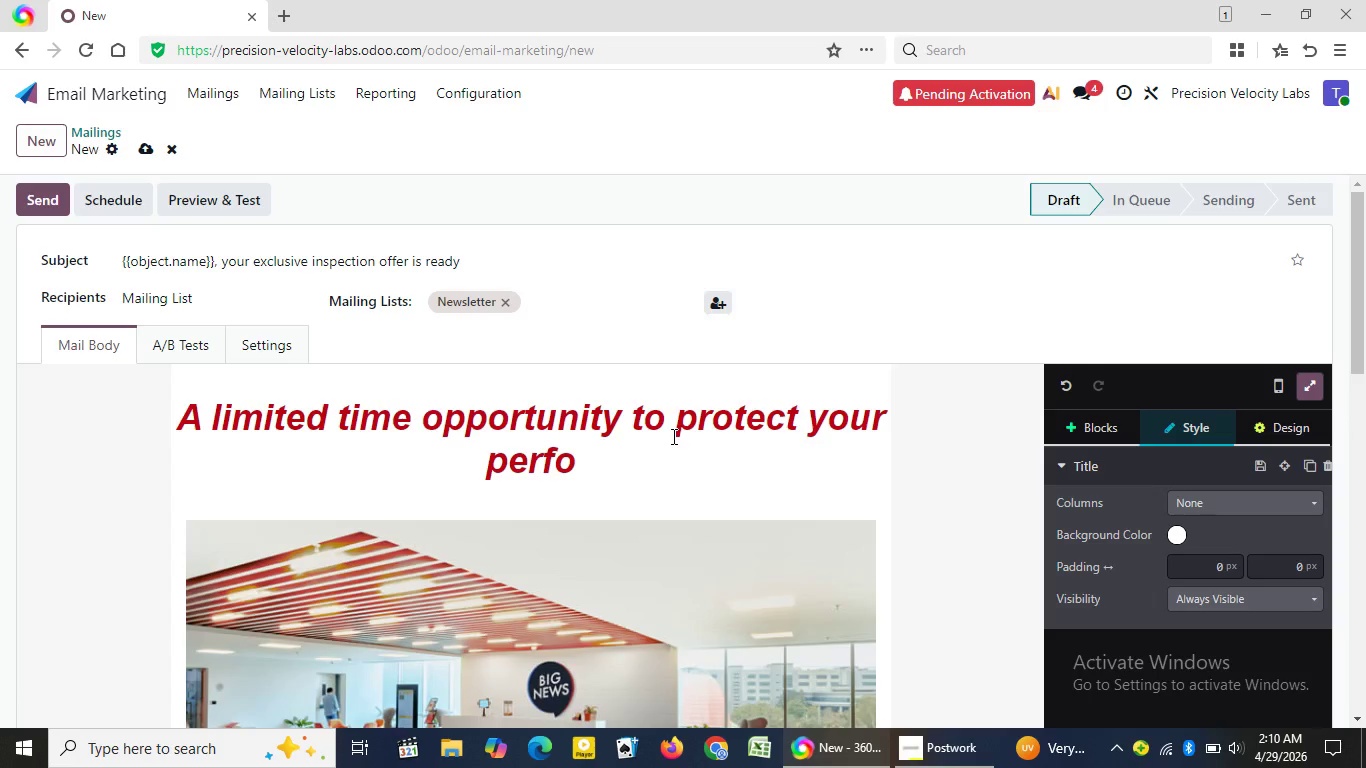 
type(rmance investment)
 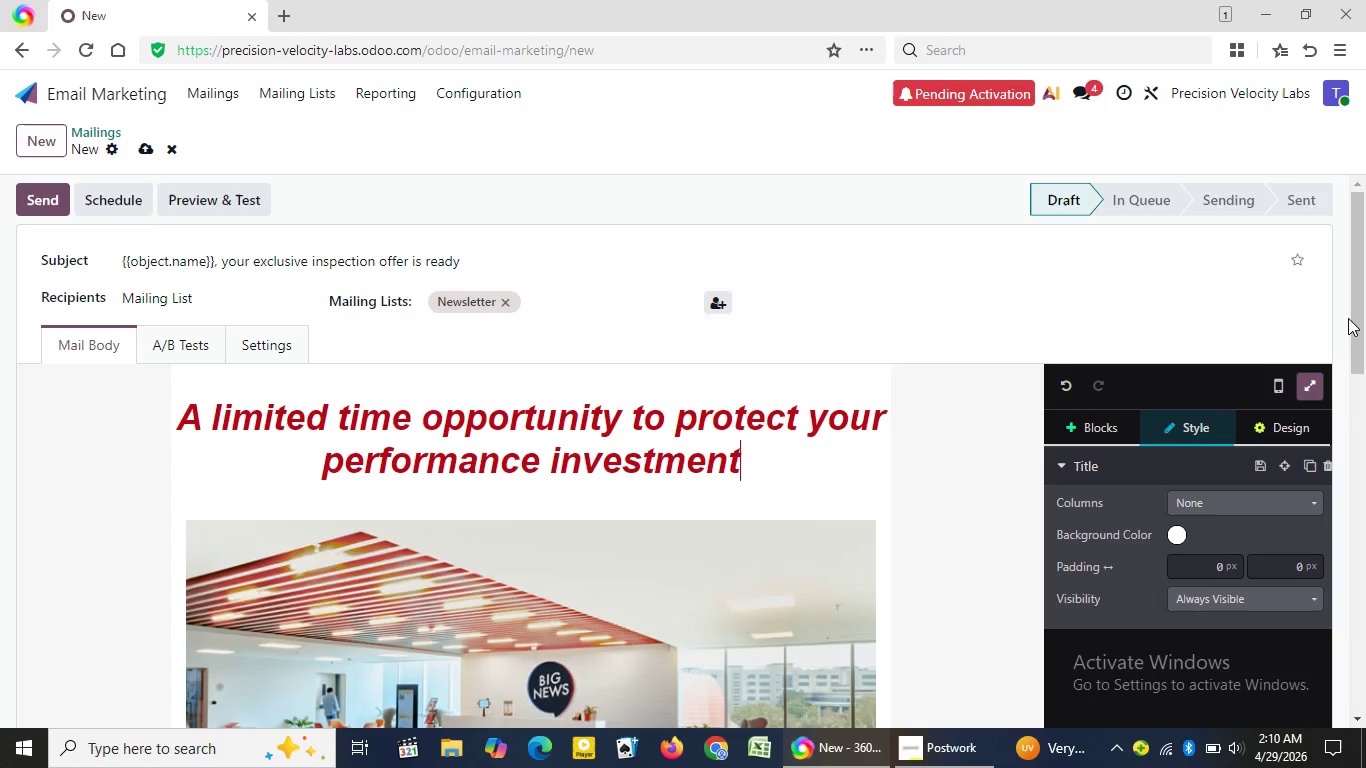 
wait(6.47)
 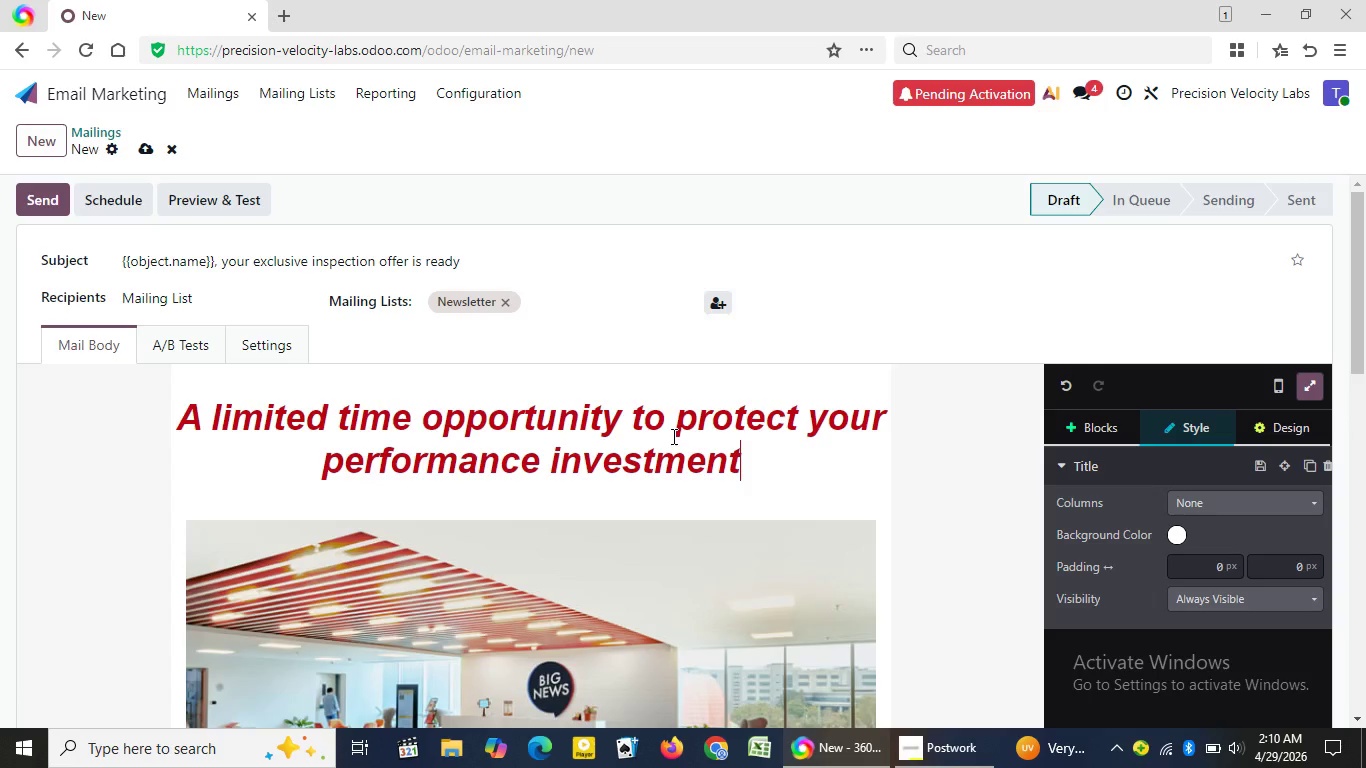 
left_click_drag(start_coordinate=[1357, 311], to_coordinate=[1360, 528])
 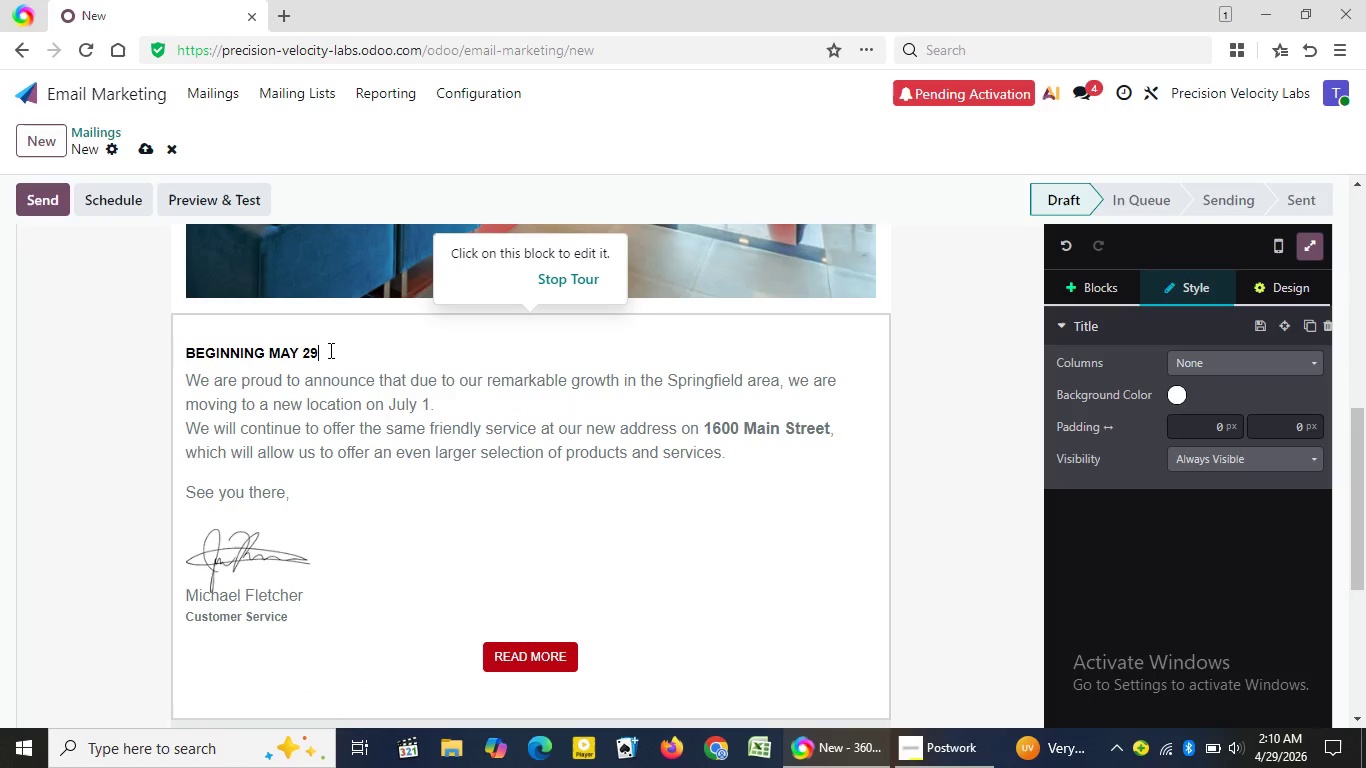 
left_click([329, 350])
 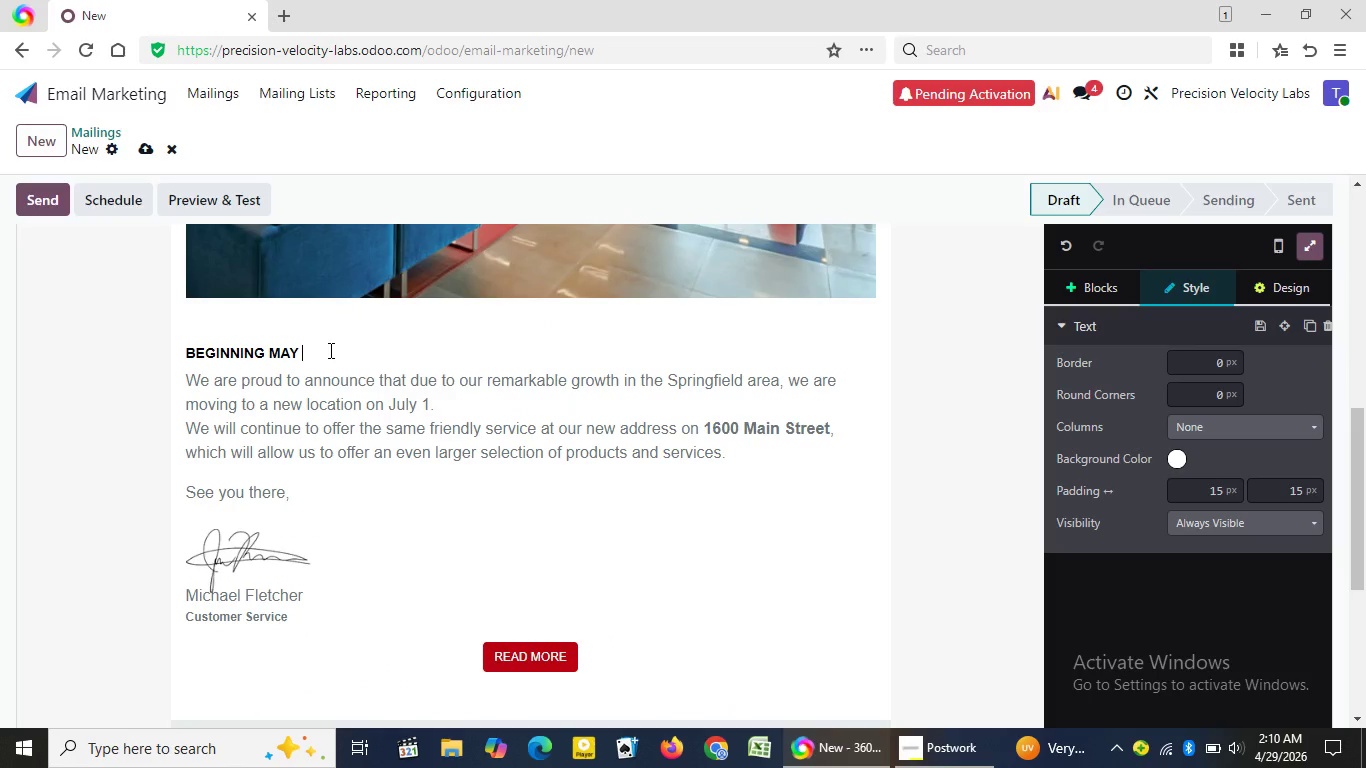 
key(Backspace)
key(Backspace)
key(Backspace)
key(Backspace)
key(Backspace)
key(Backspace)
key(Backspace)
key(Backspace)
key(Backspace)
key(Backspace)
key(Backspace)
key(Backspace)
key(Backspace)
key(Backspace)
key(Backspace)
key(Backspace)
type(Dear)
 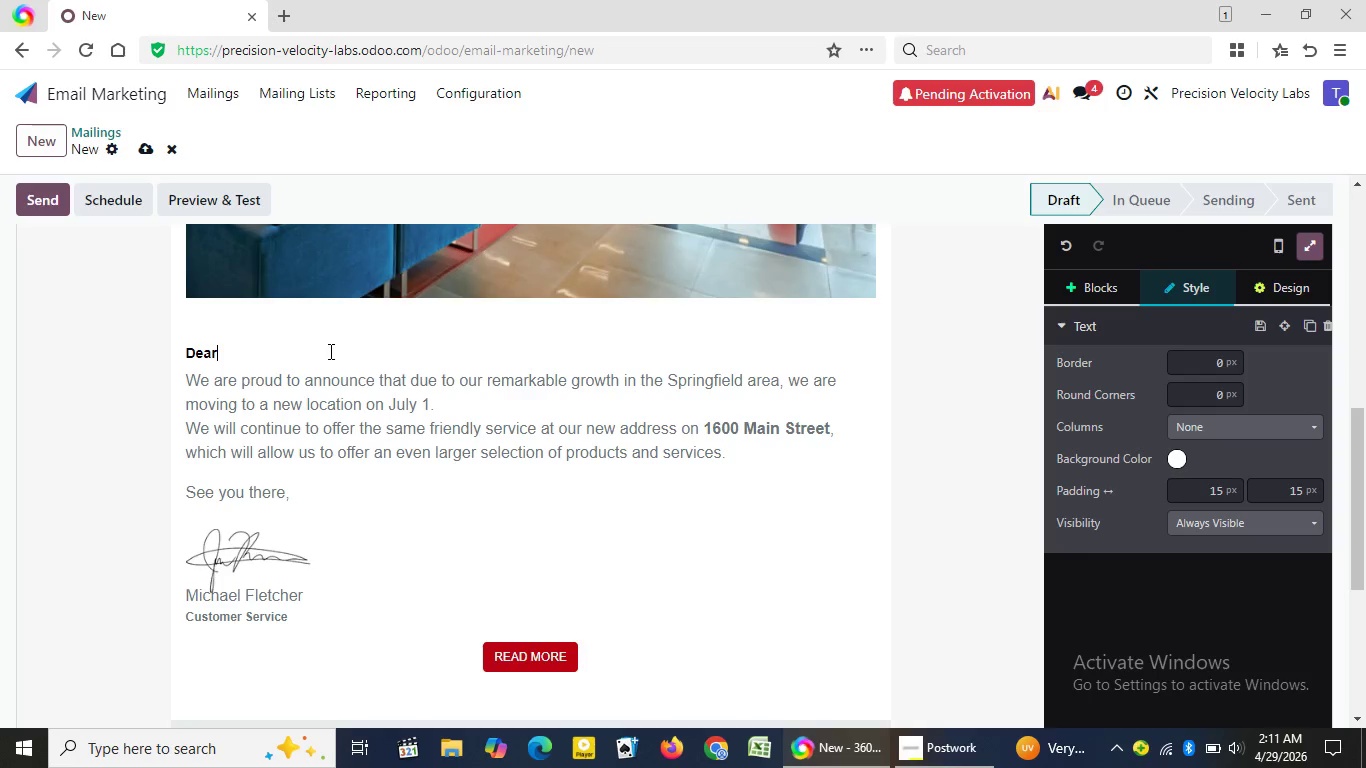 
wait(5.94)
 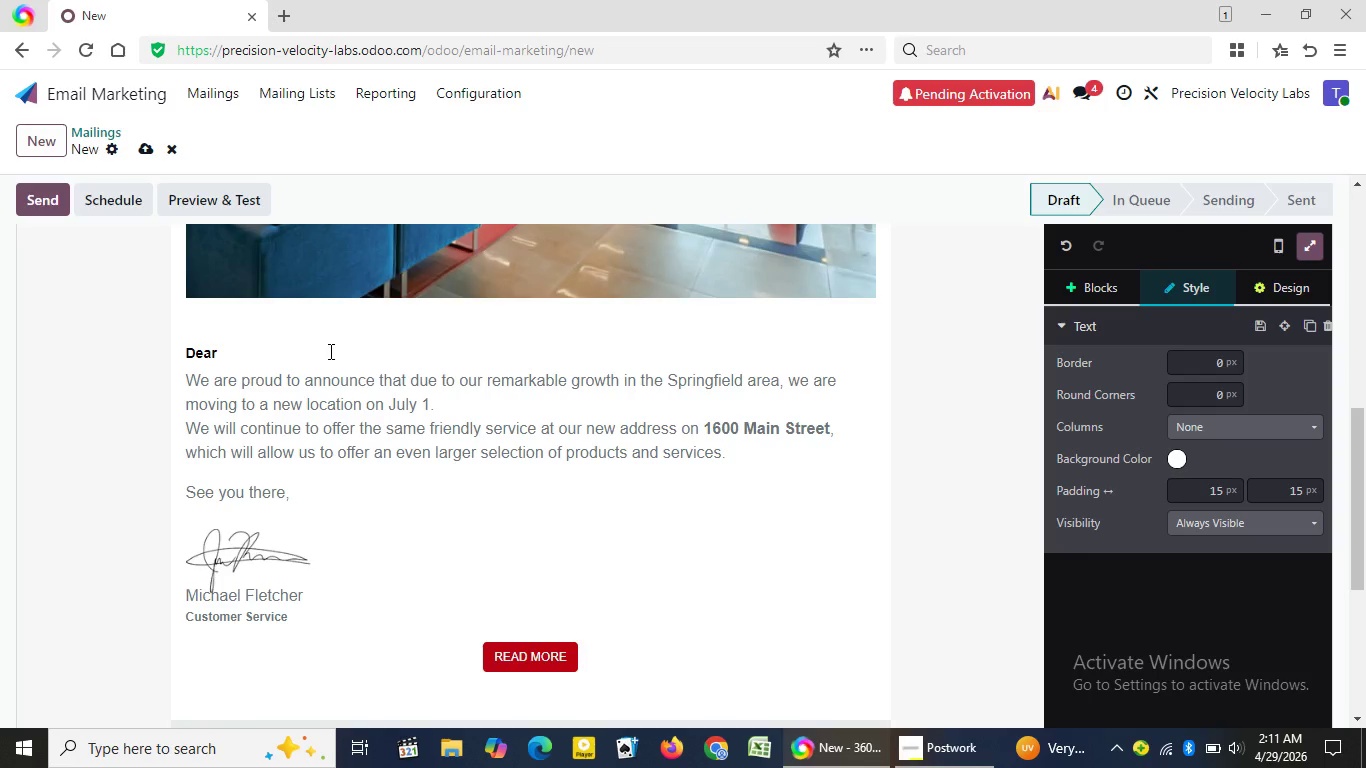 
type( {{object.name}},)
 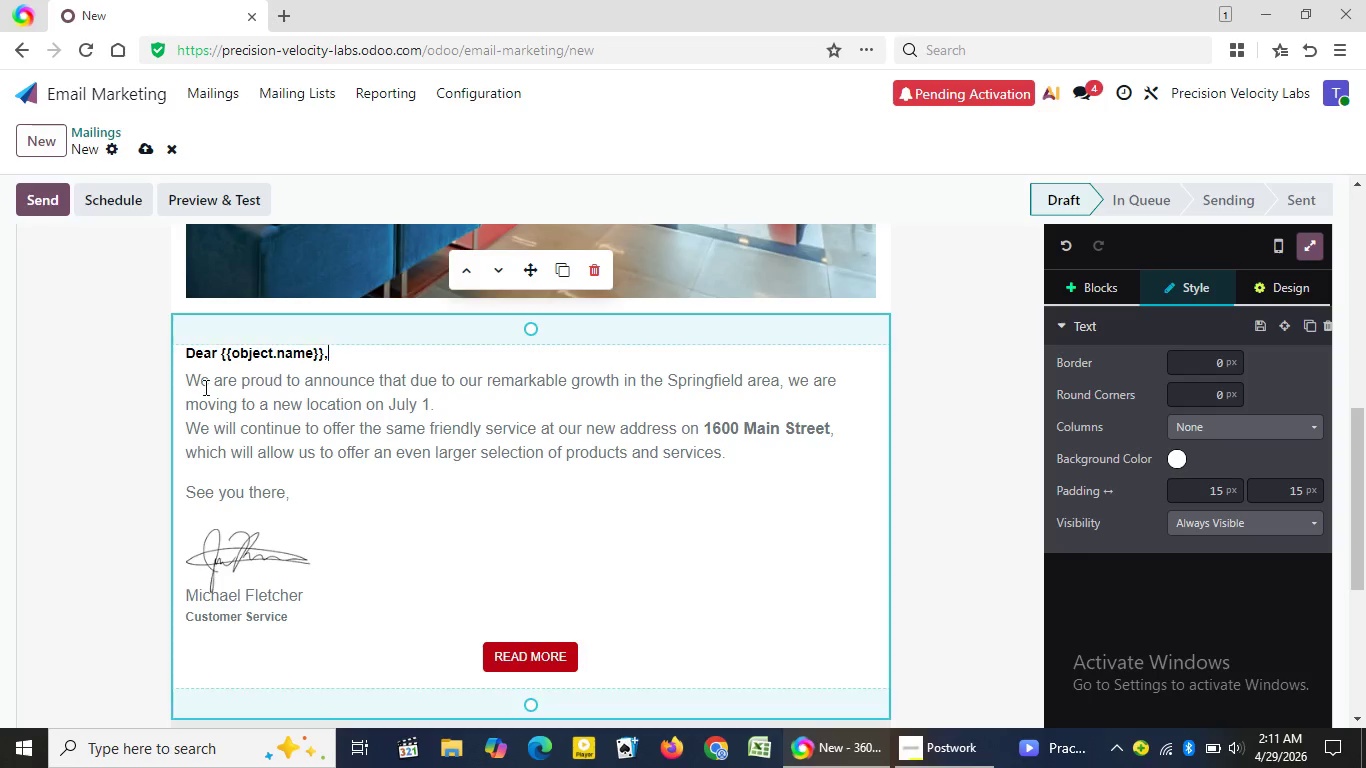 
left_click_drag(start_coordinate=[201, 384], to_coordinate=[742, 450])
 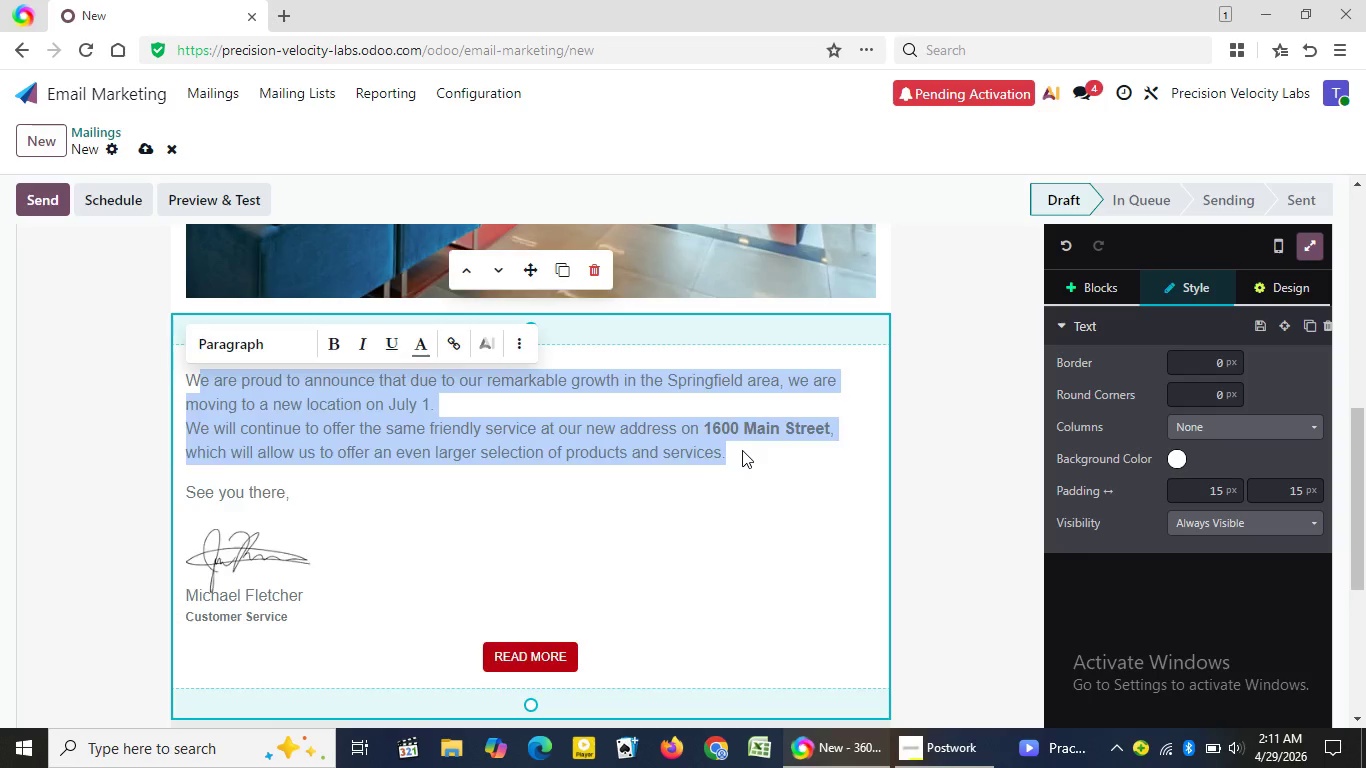 
key(Backspace)
 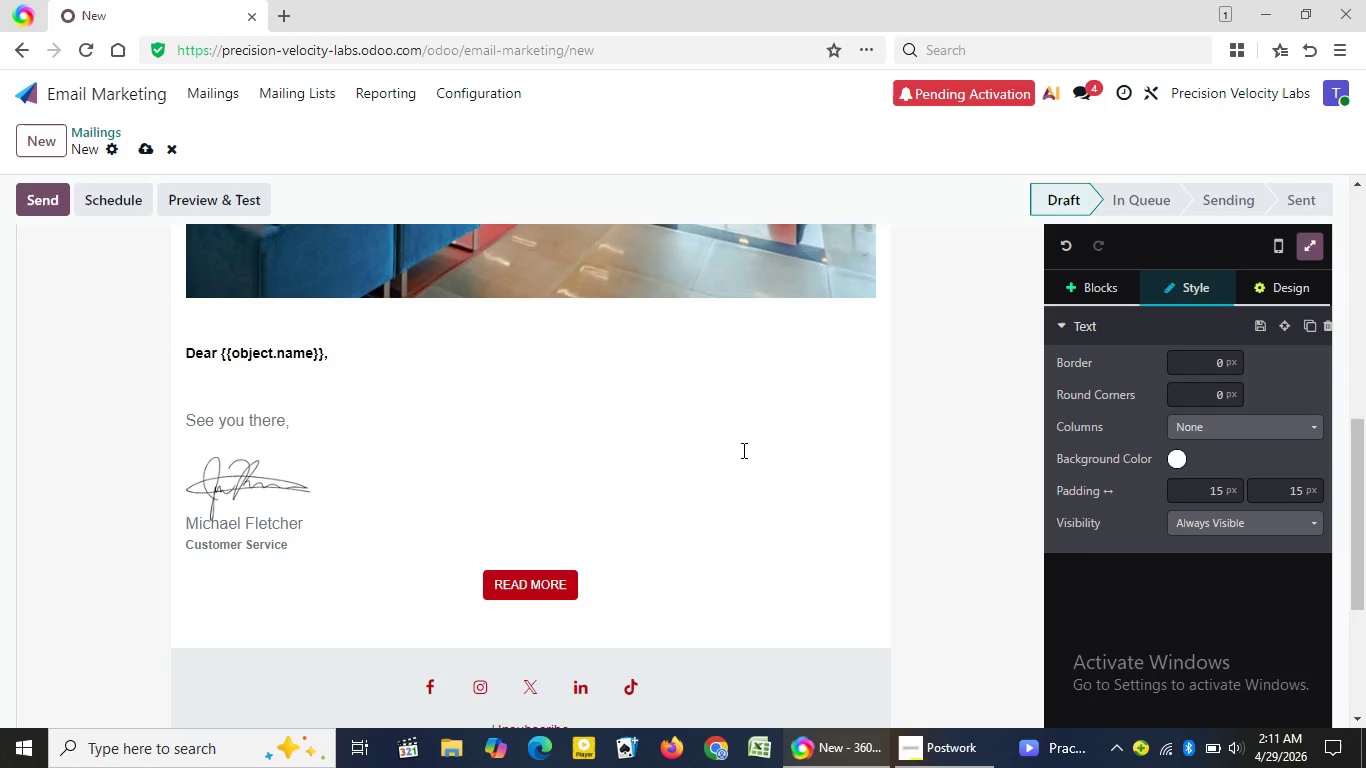 
key(Backspace)
 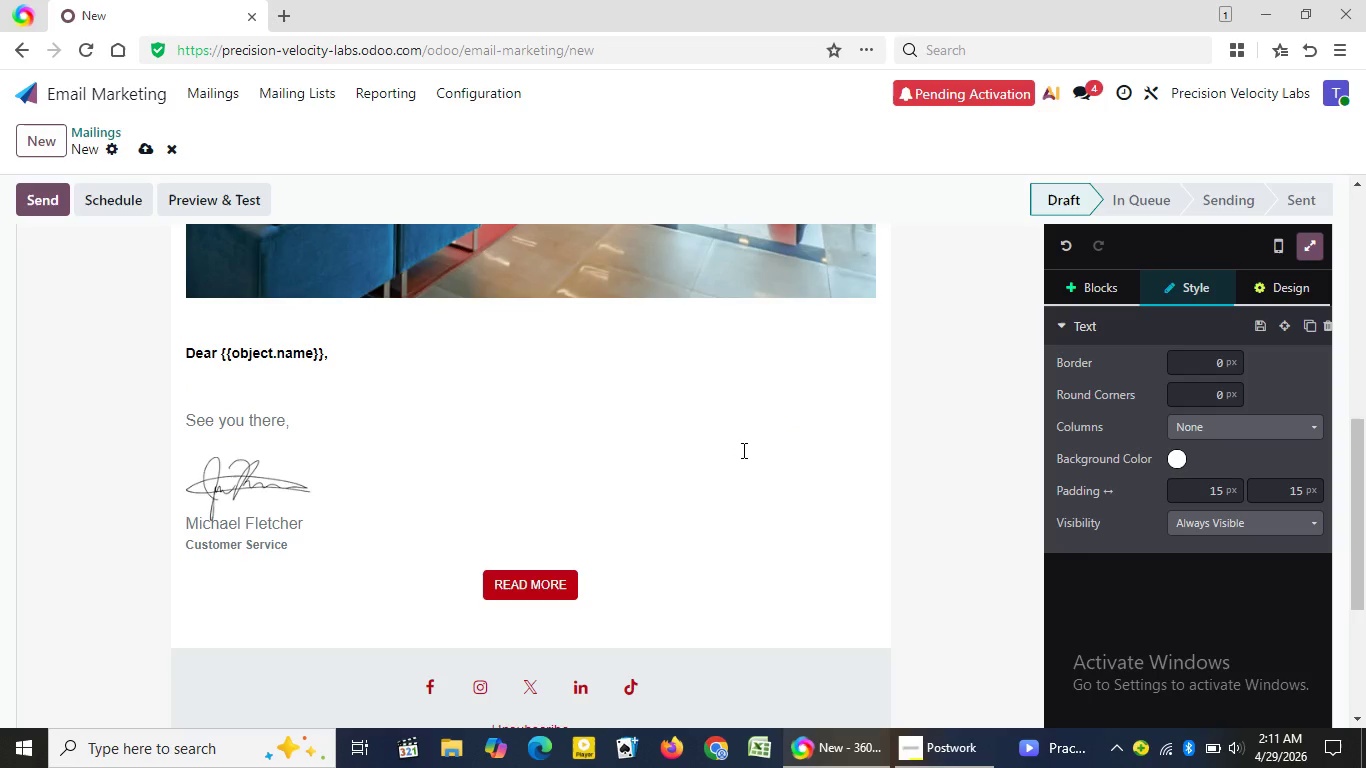 
type(We have)
 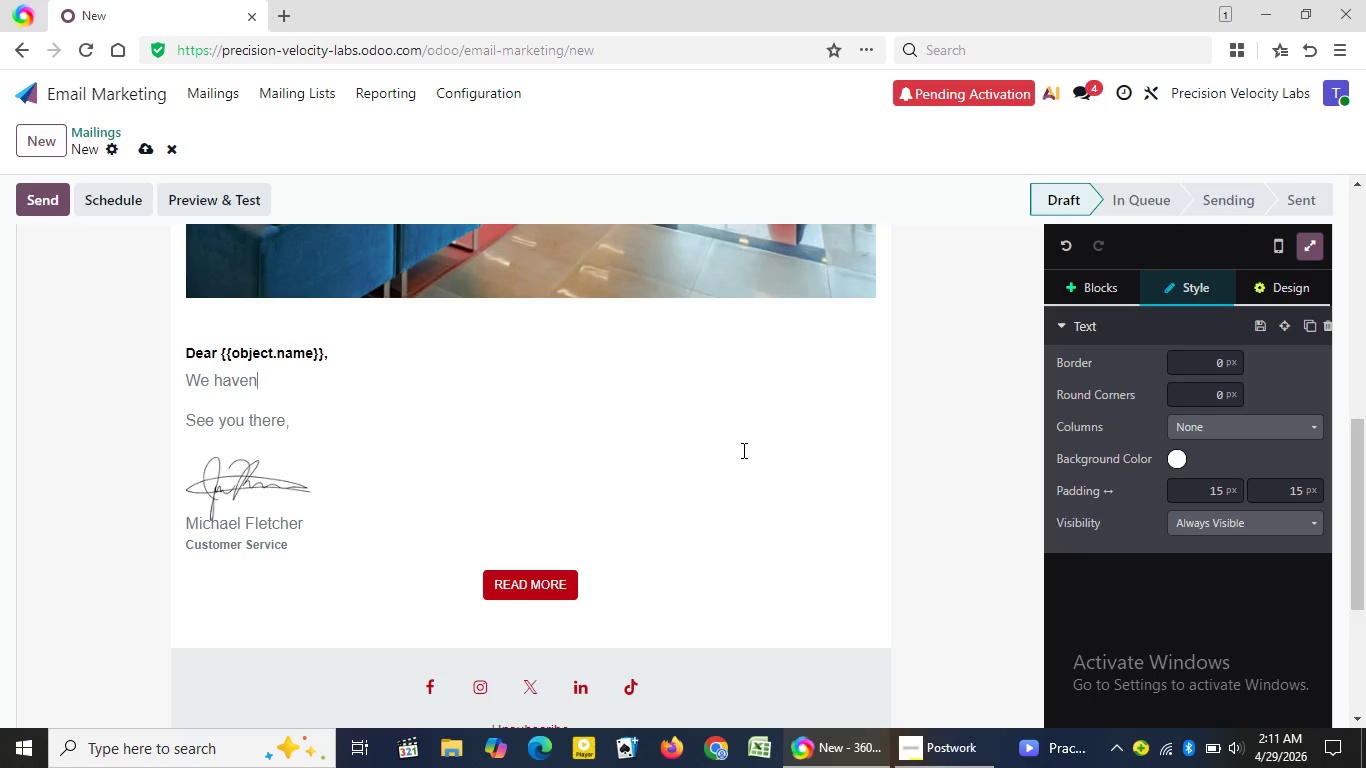 
key(N)
 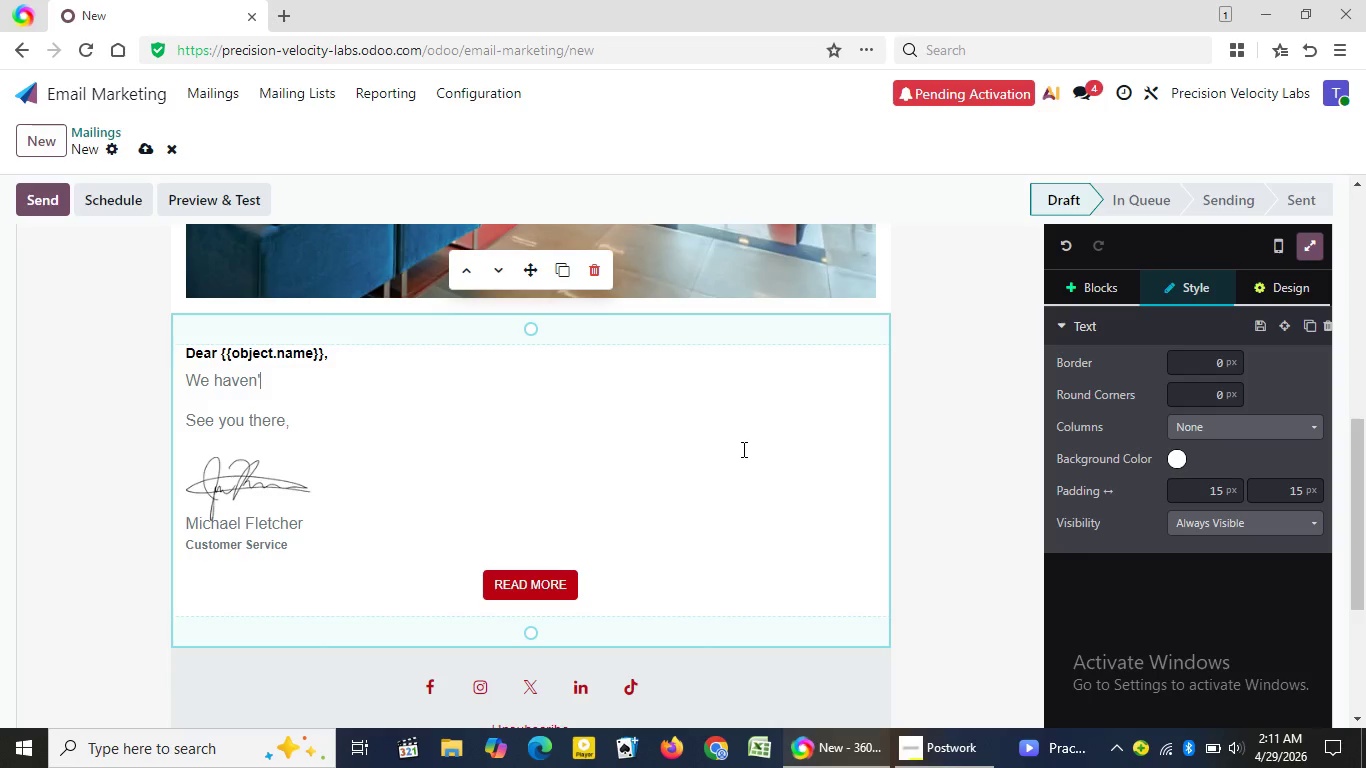 
key(Quote)
 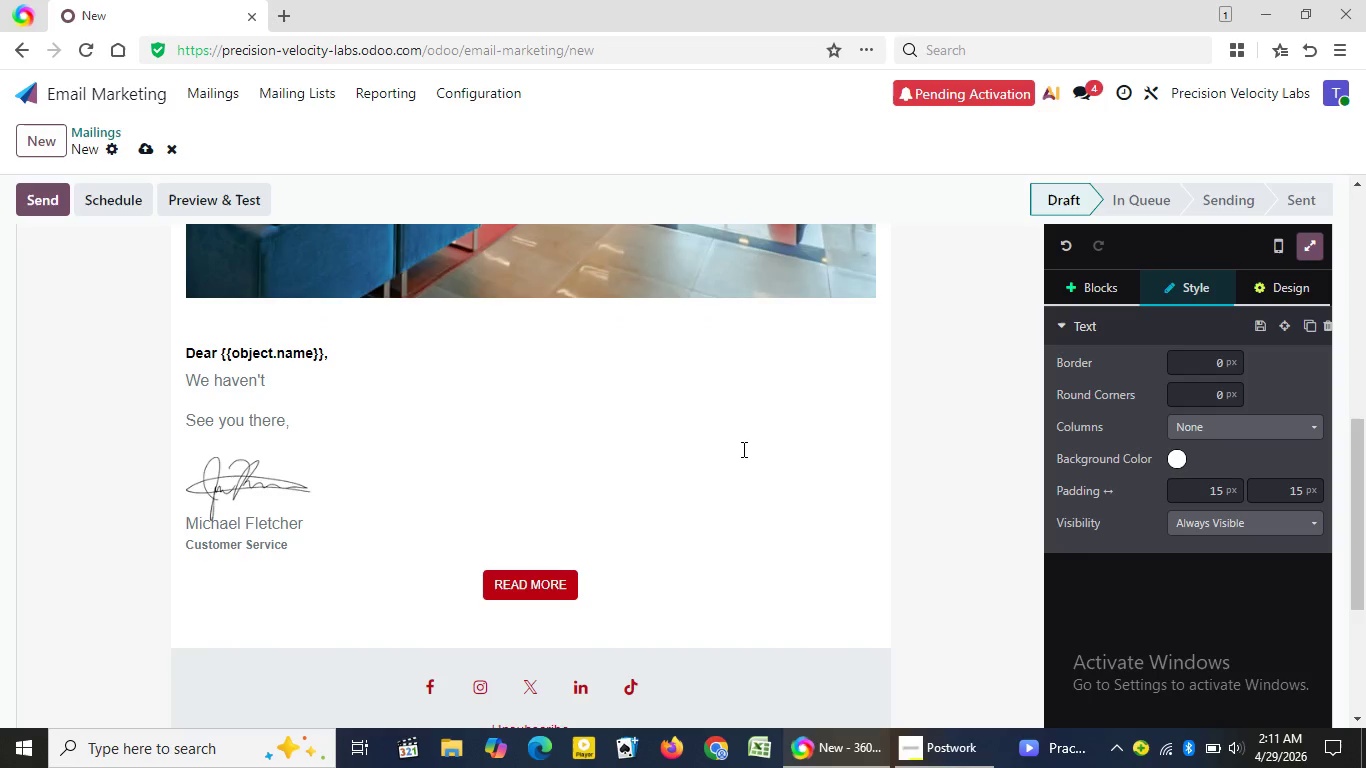 
key(T)
 